 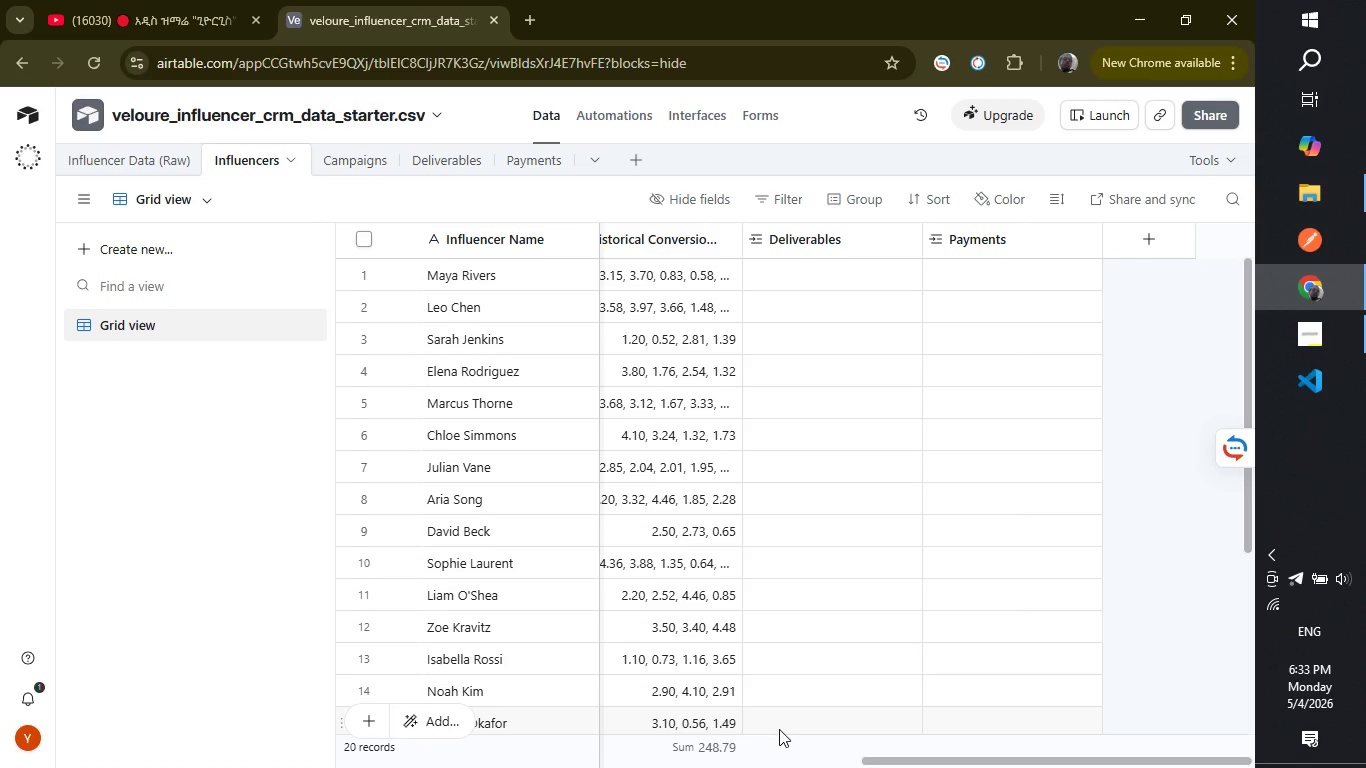 
left_click_drag(start_coordinate=[895, 756], to_coordinate=[285, 754])
 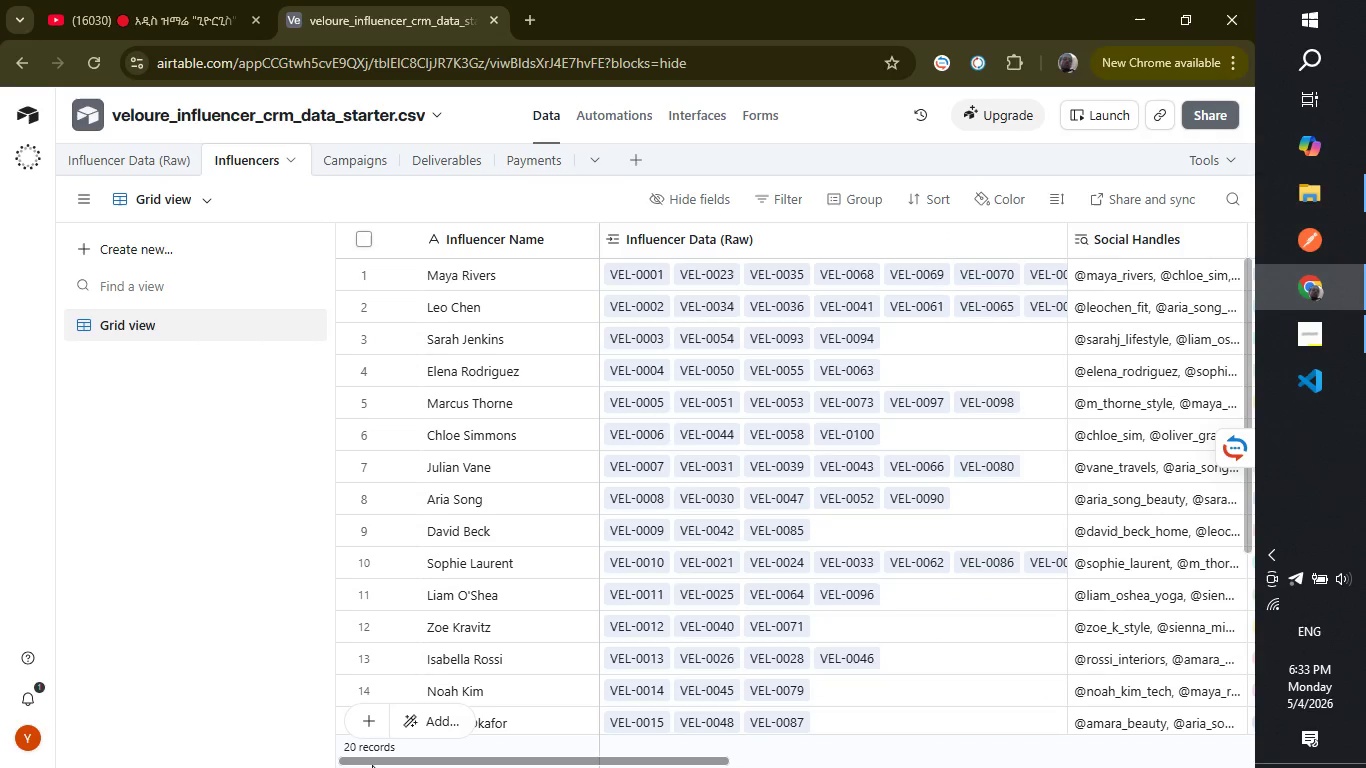 
left_click_drag(start_coordinate=[372, 763], to_coordinate=[410, 756])
 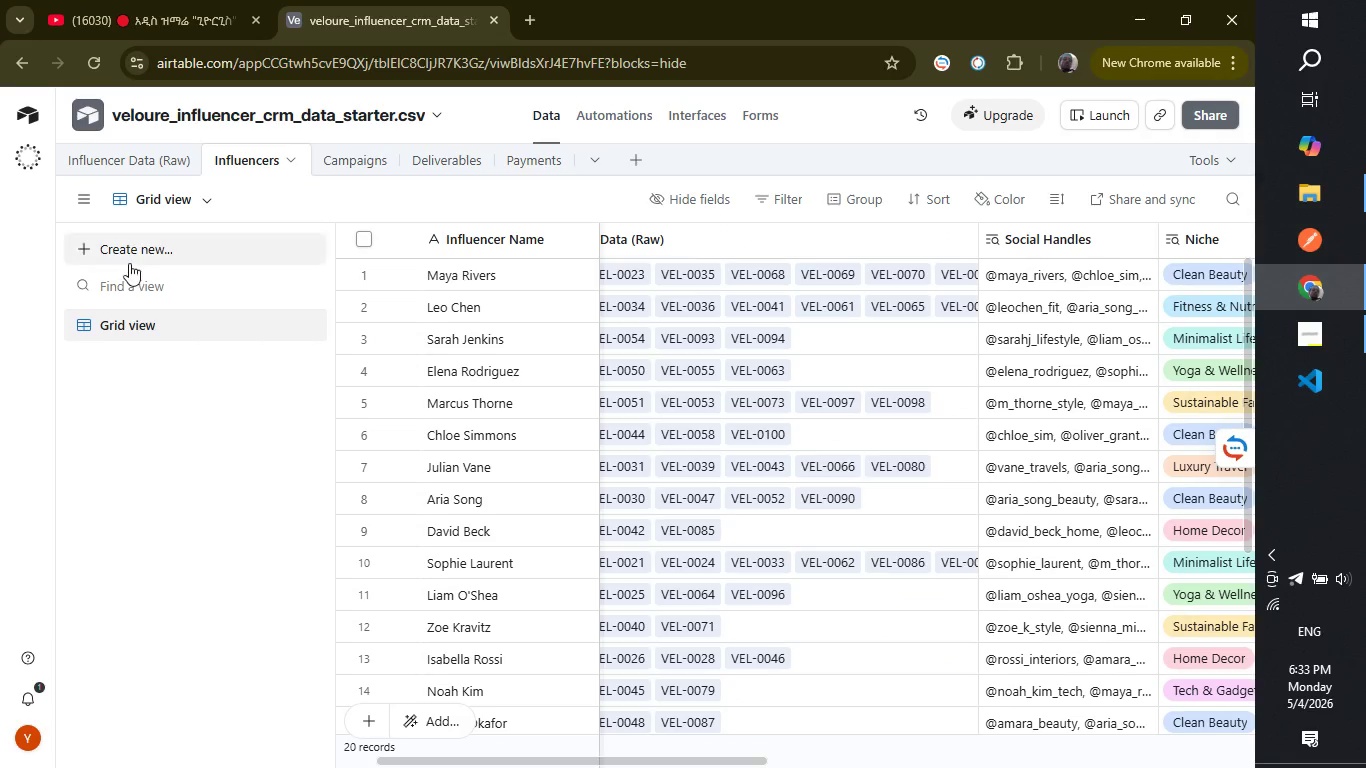 
wait(5.55)
 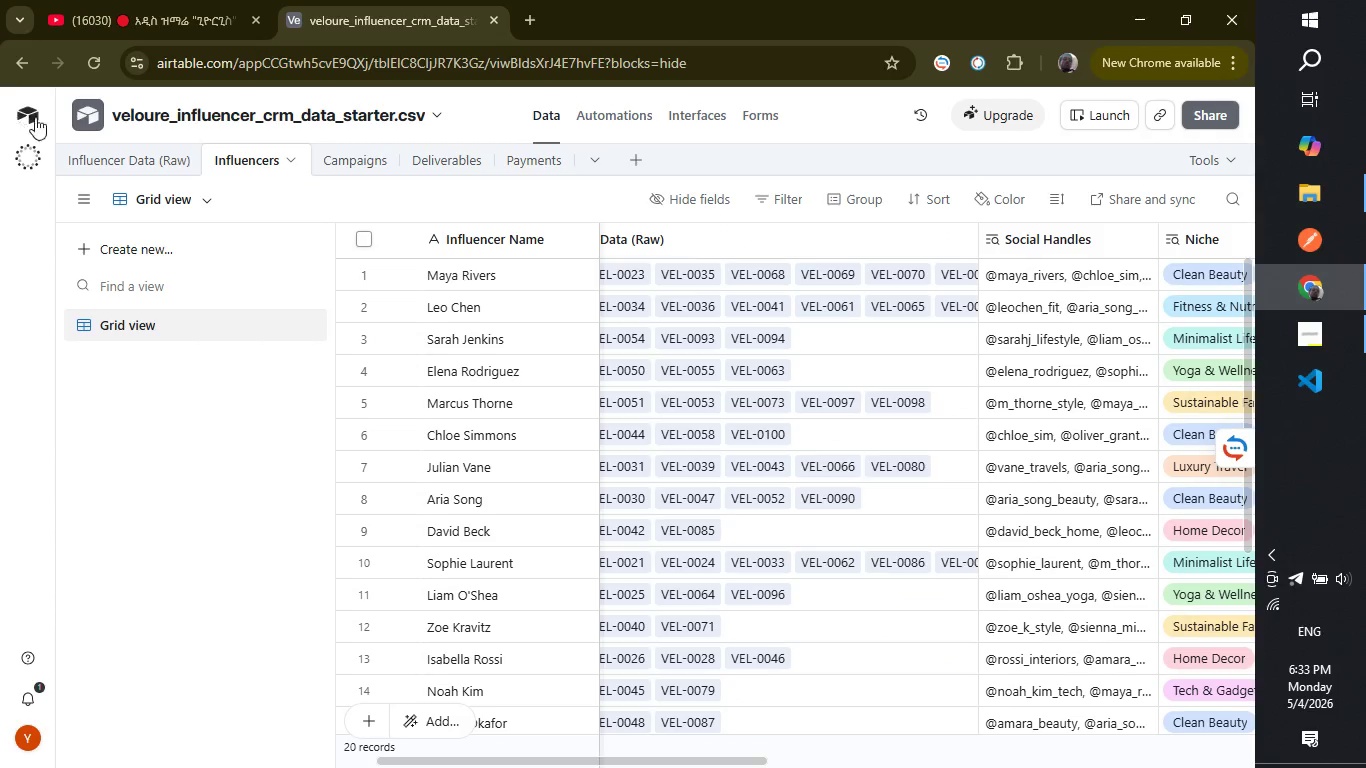 
left_click([32, 148])
 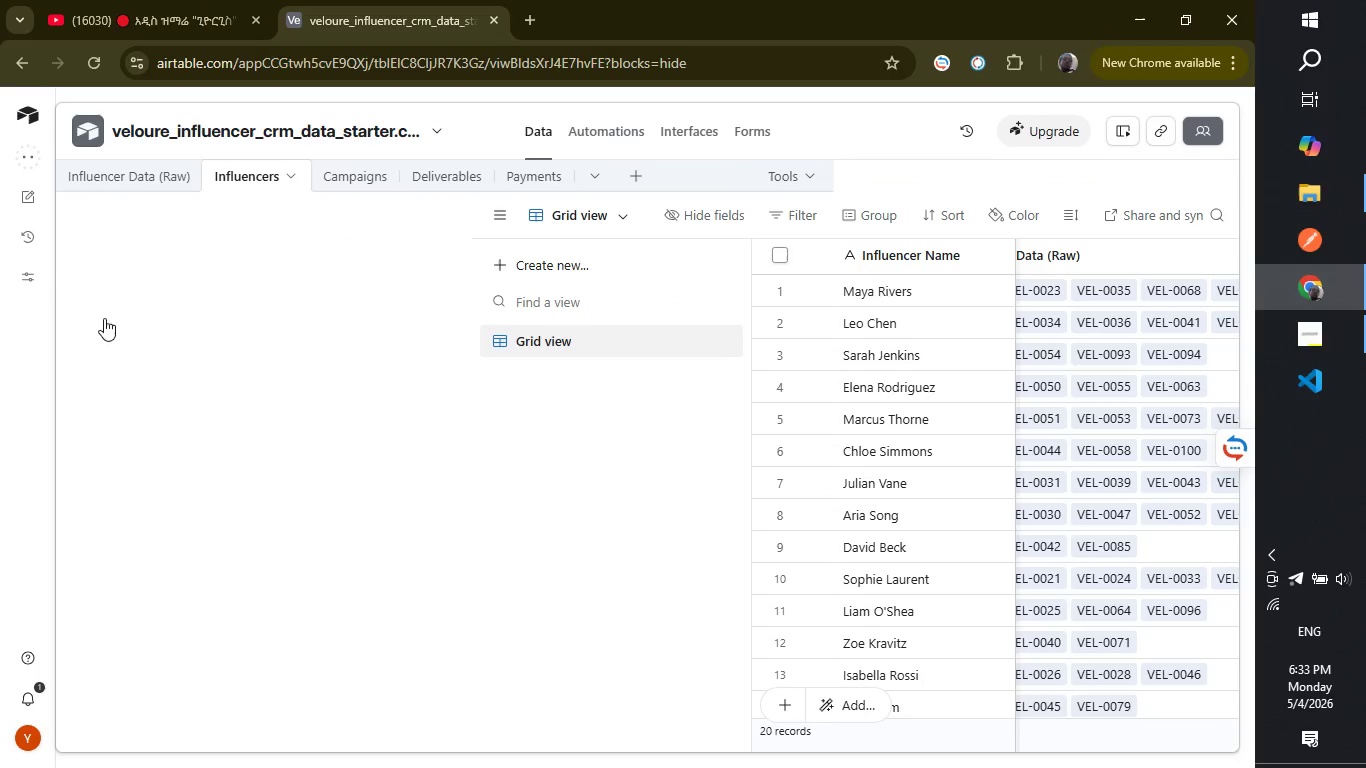 
mouse_move([181, 475])
 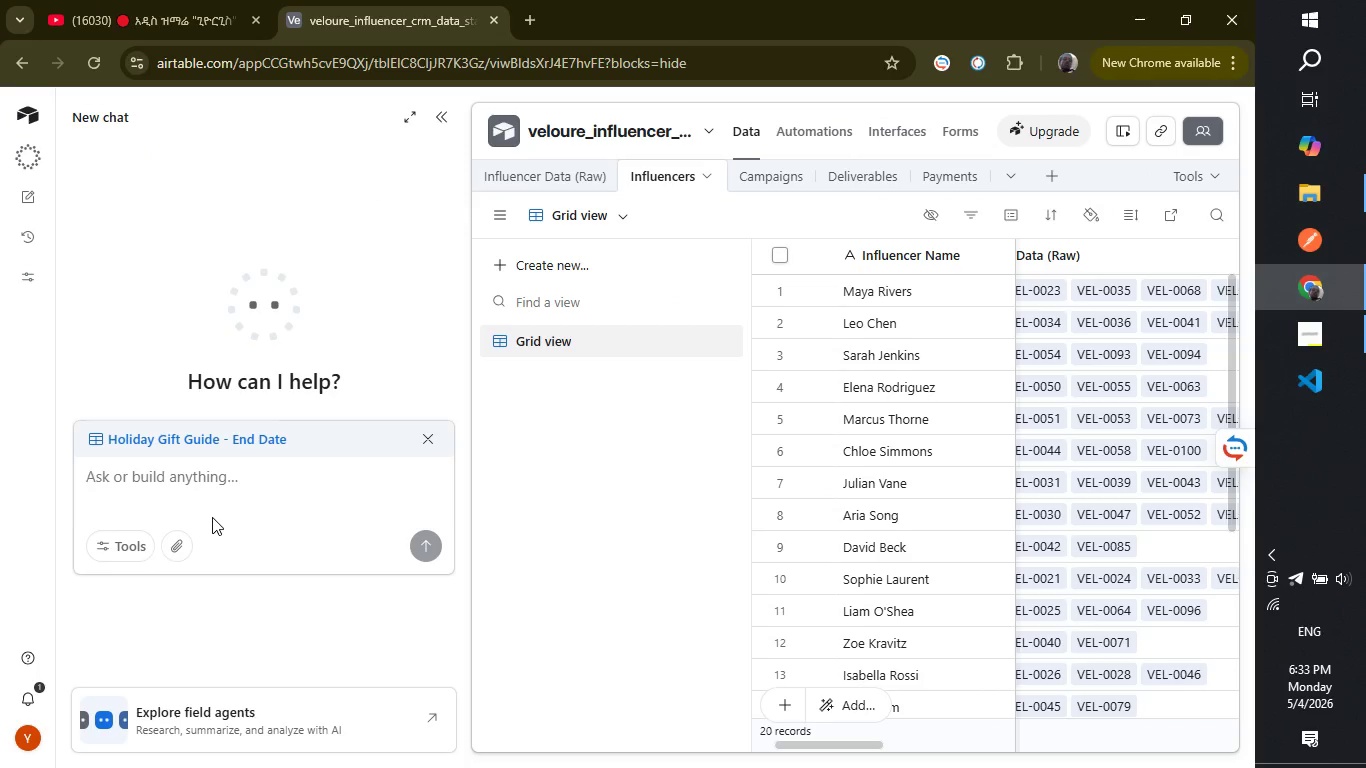 
type(convert the existing social handles filed into rollup using)
 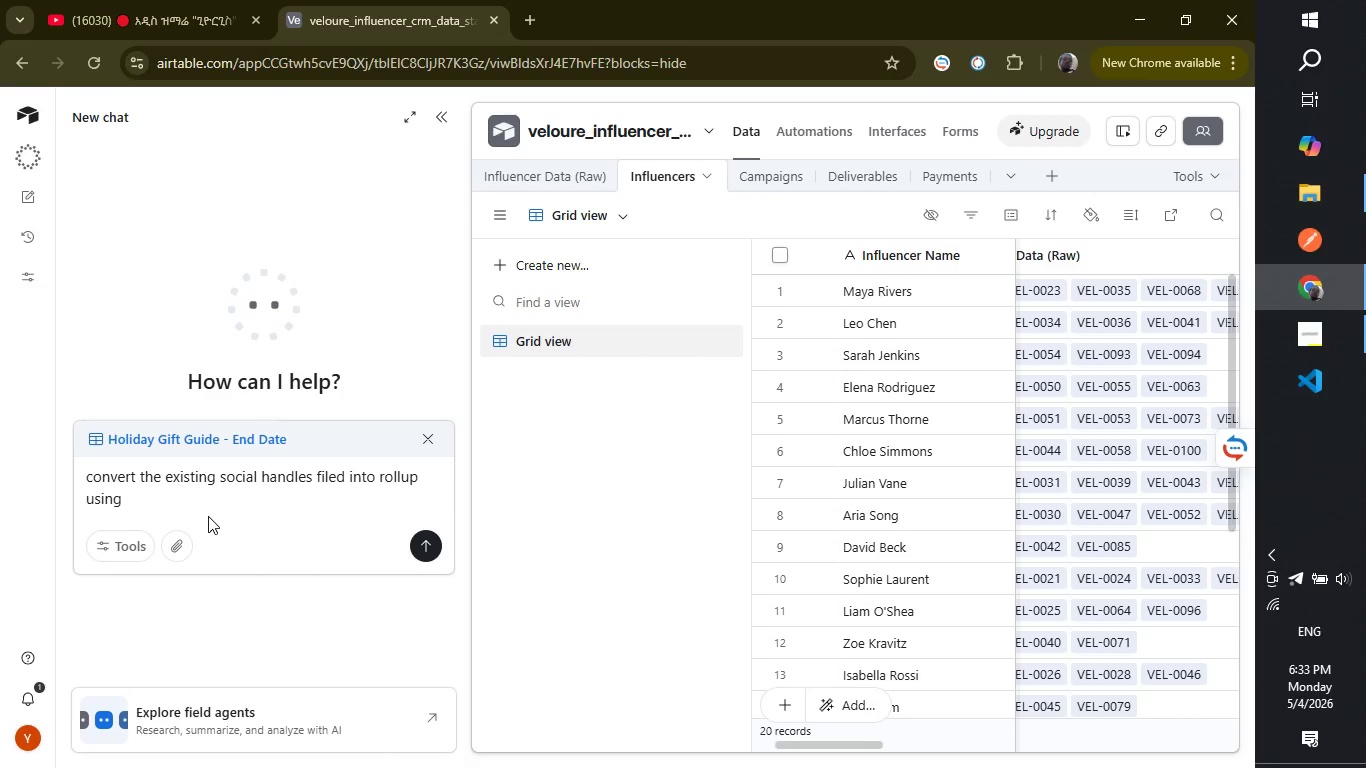 
wait(6.33)
 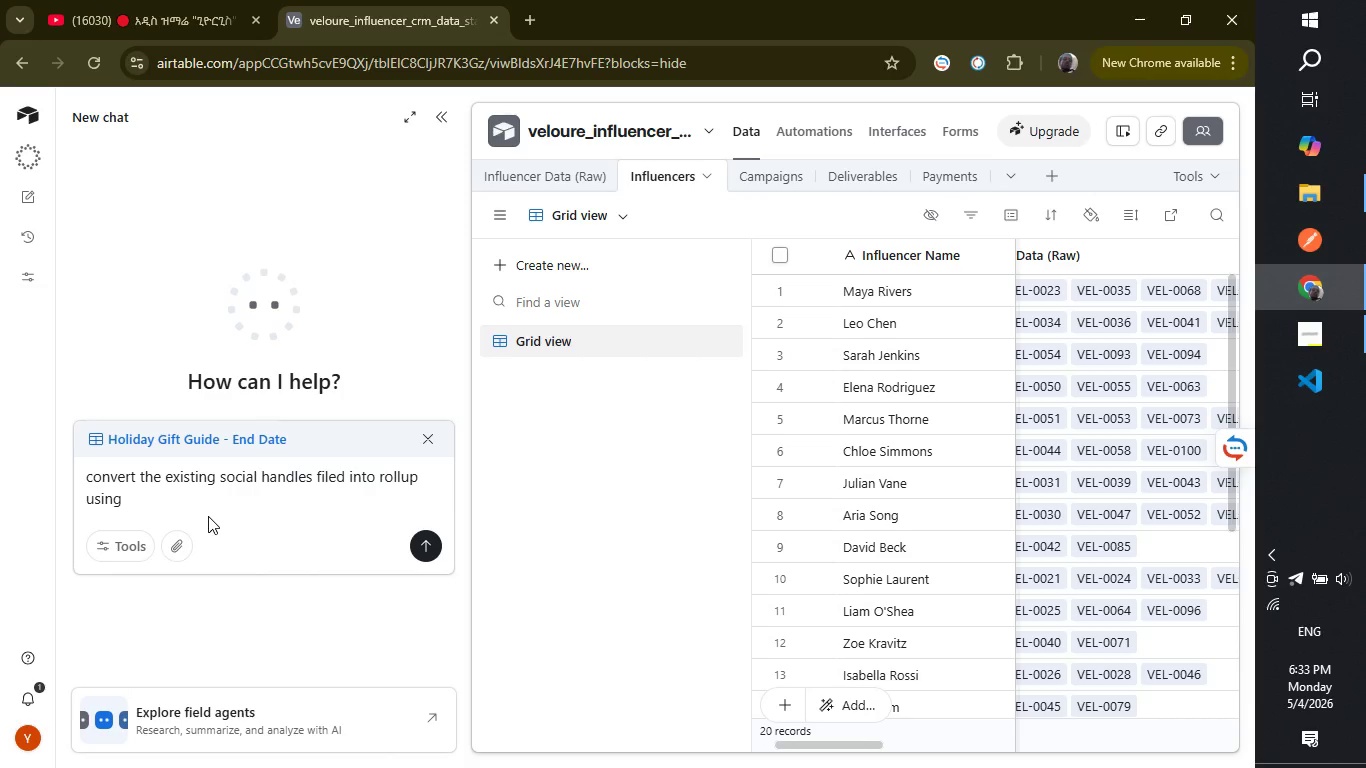 
type( the formula arrayunique)
 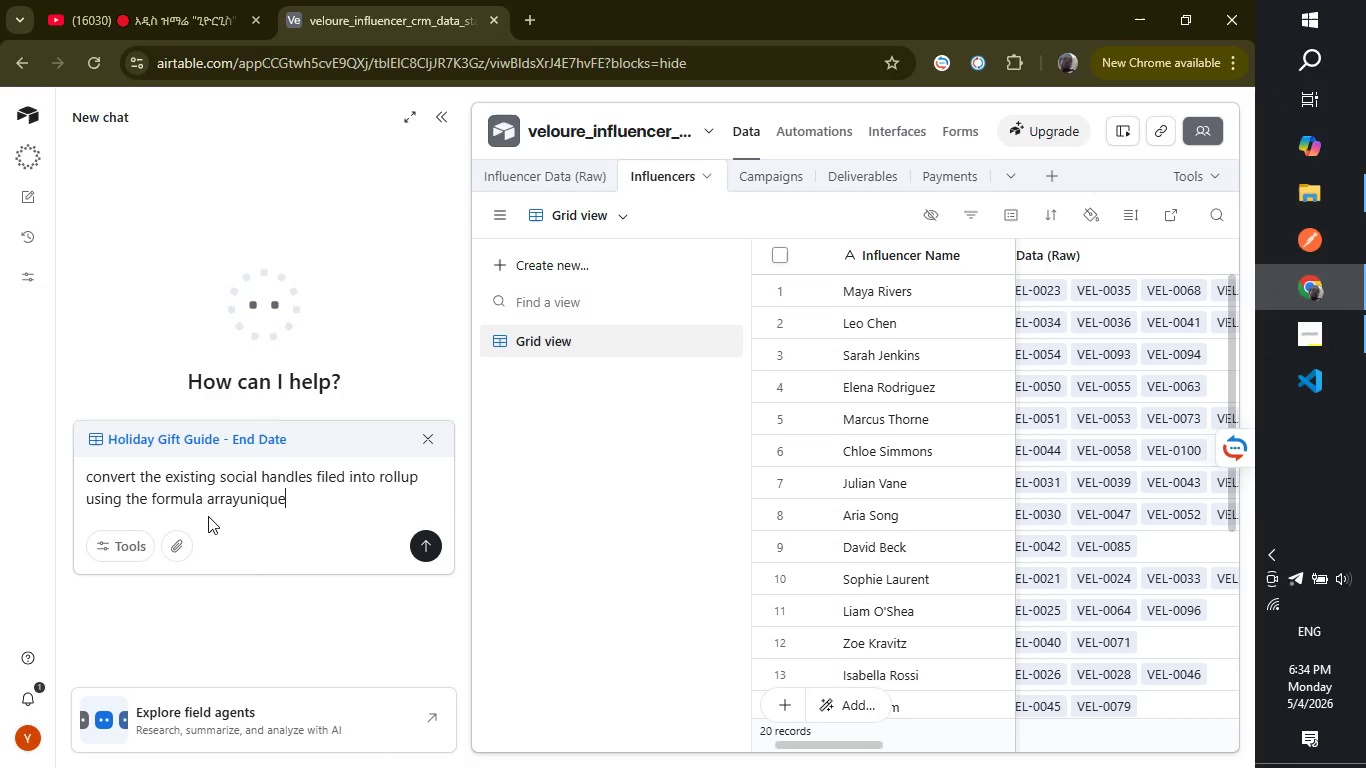 
type((values()
key(Backspace)
type(()
key(Backspace)
type())
 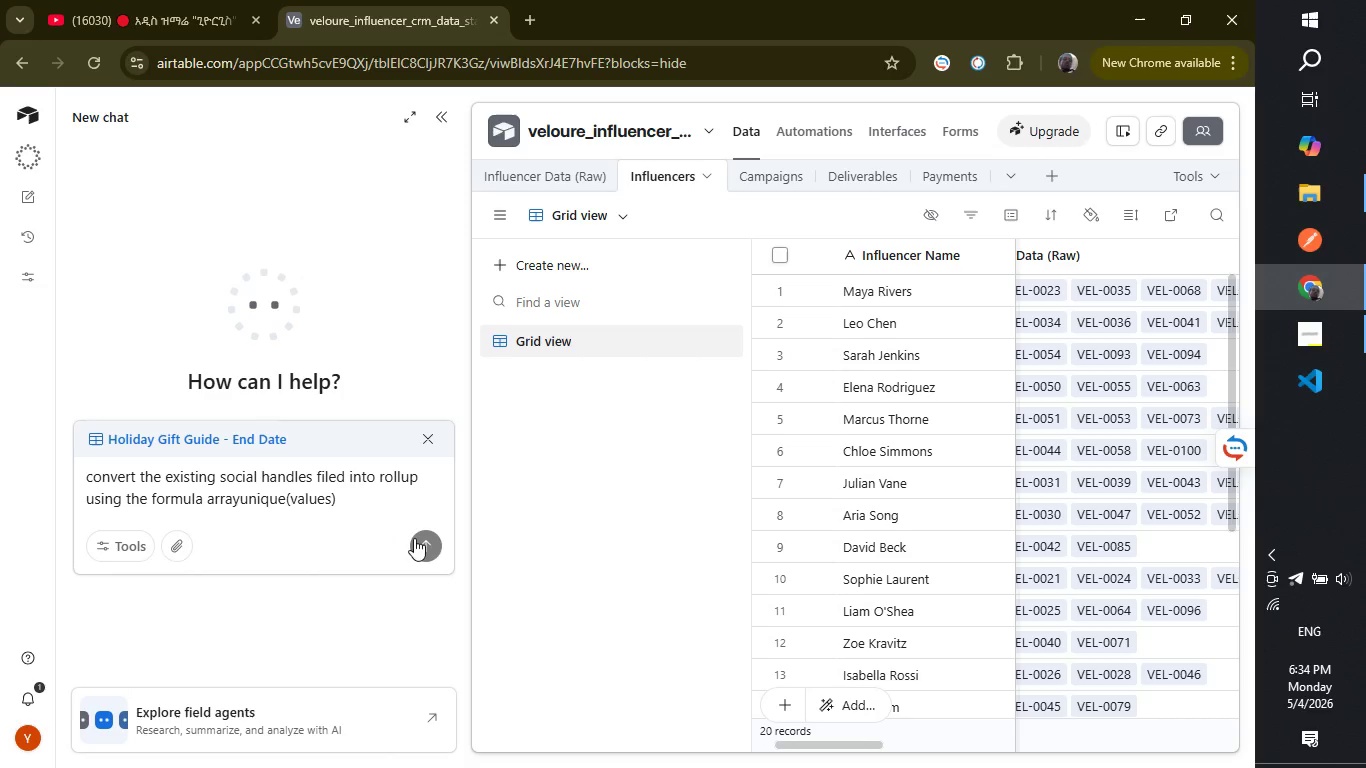 
left_click([425, 544])
 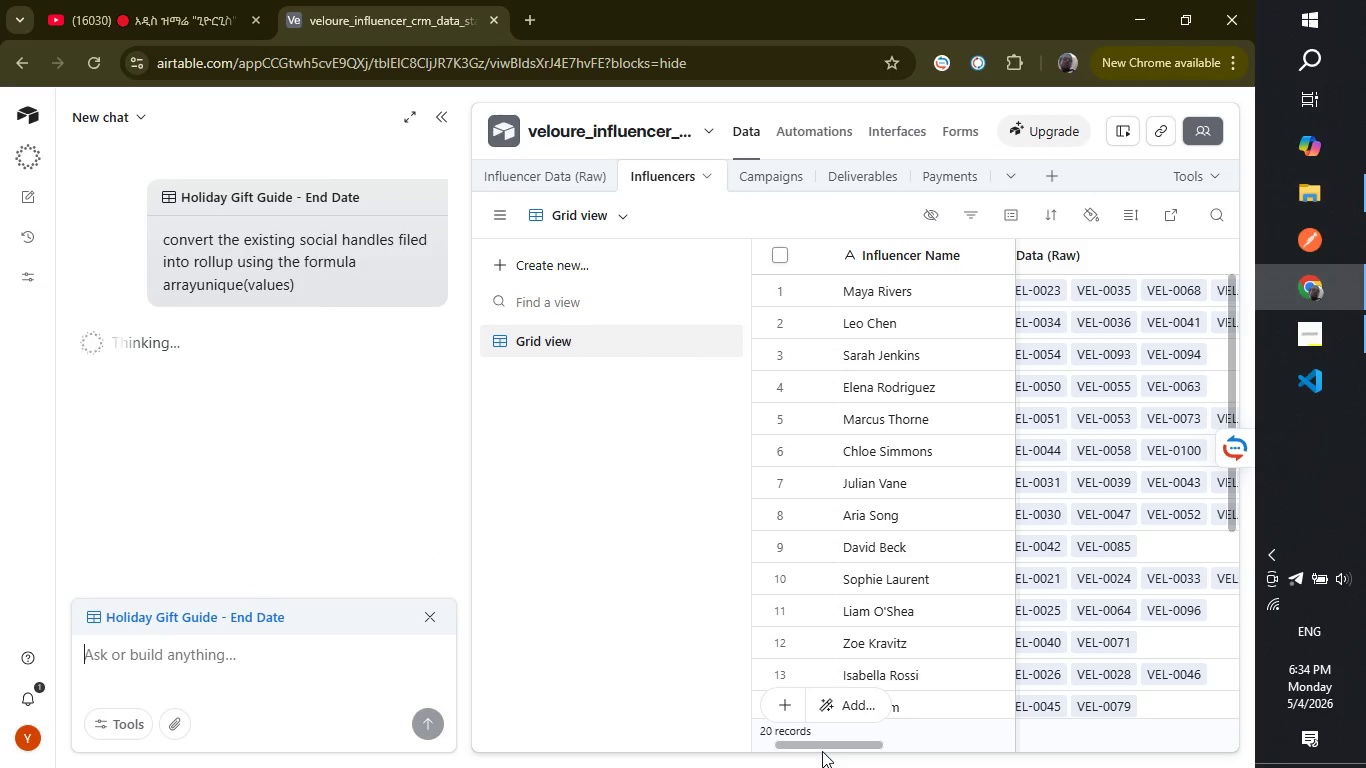 
left_click_drag(start_coordinate=[817, 745], to_coordinate=[891, 730])
 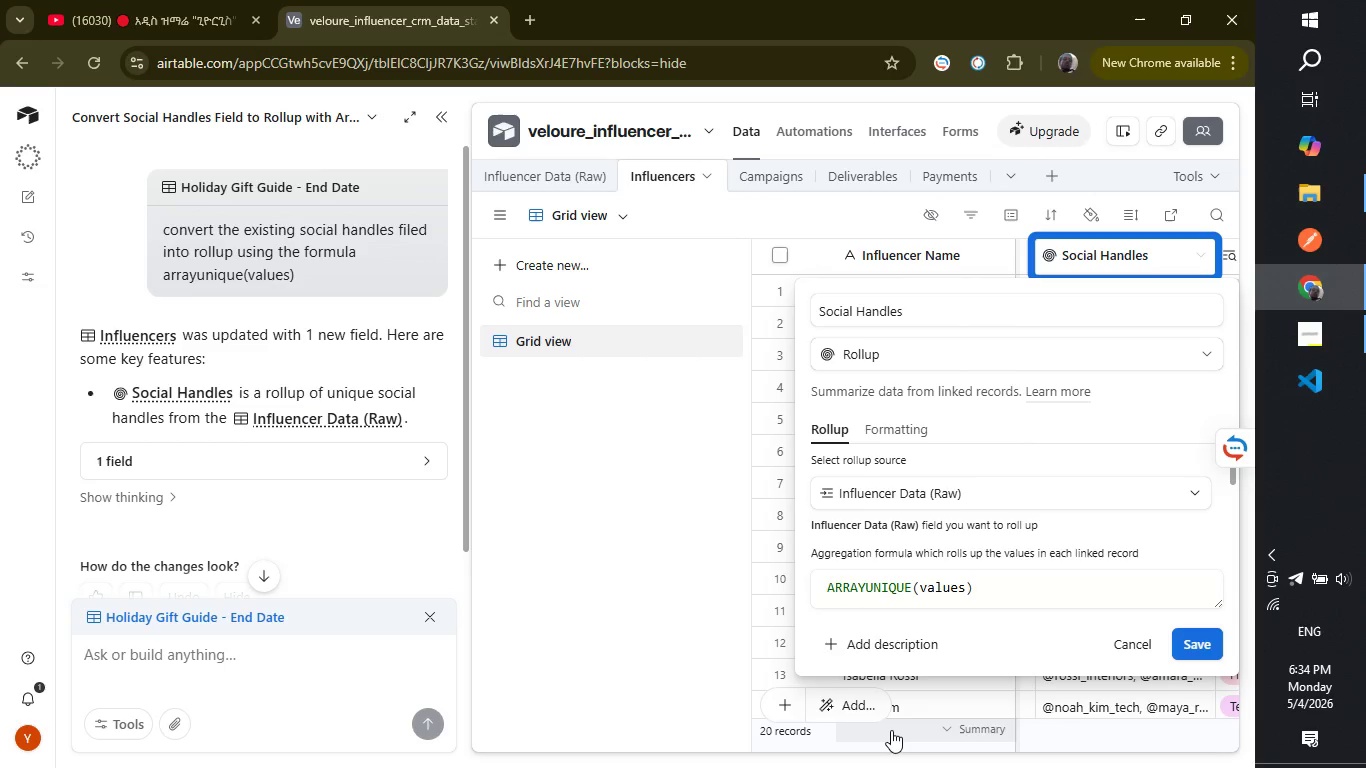 
wait(18.23)
 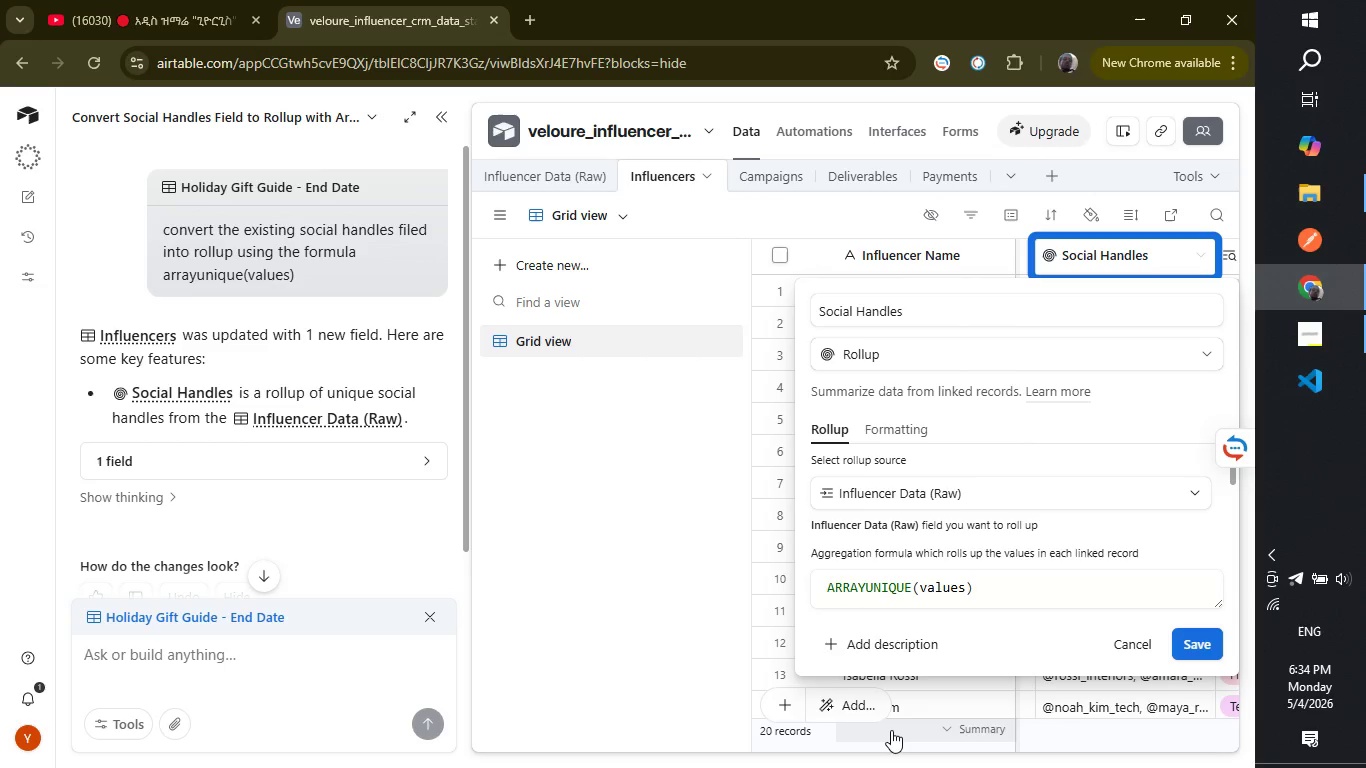 
left_click([1200, 647])
 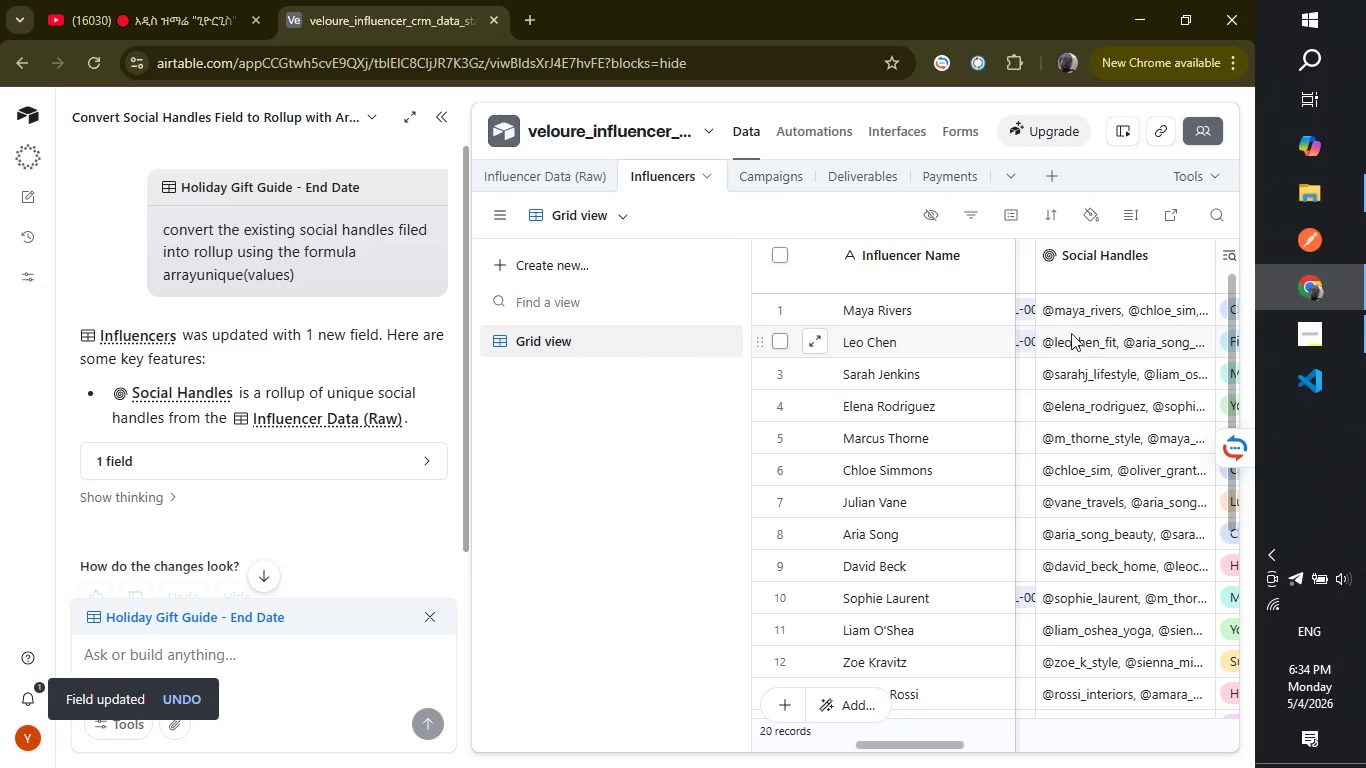 
wait(5.47)
 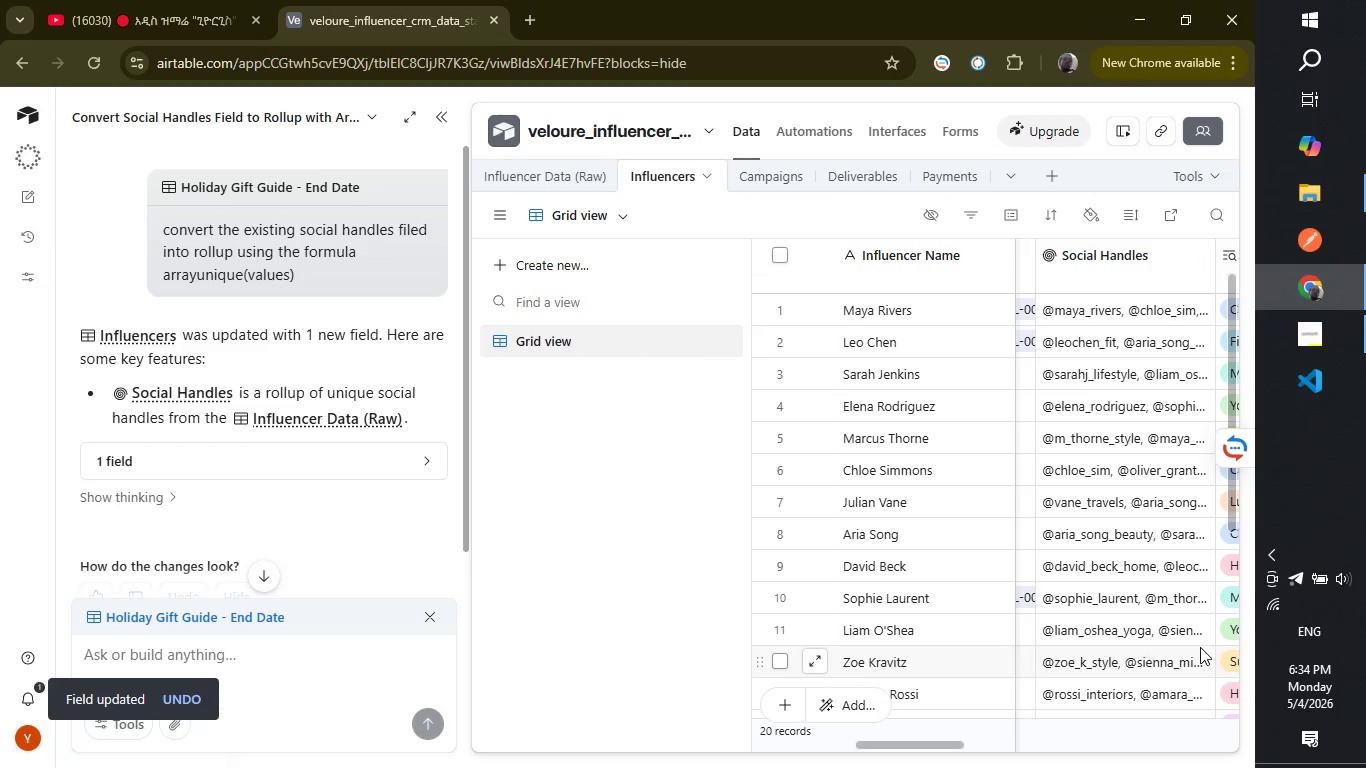 
double_click([1105, 275])
 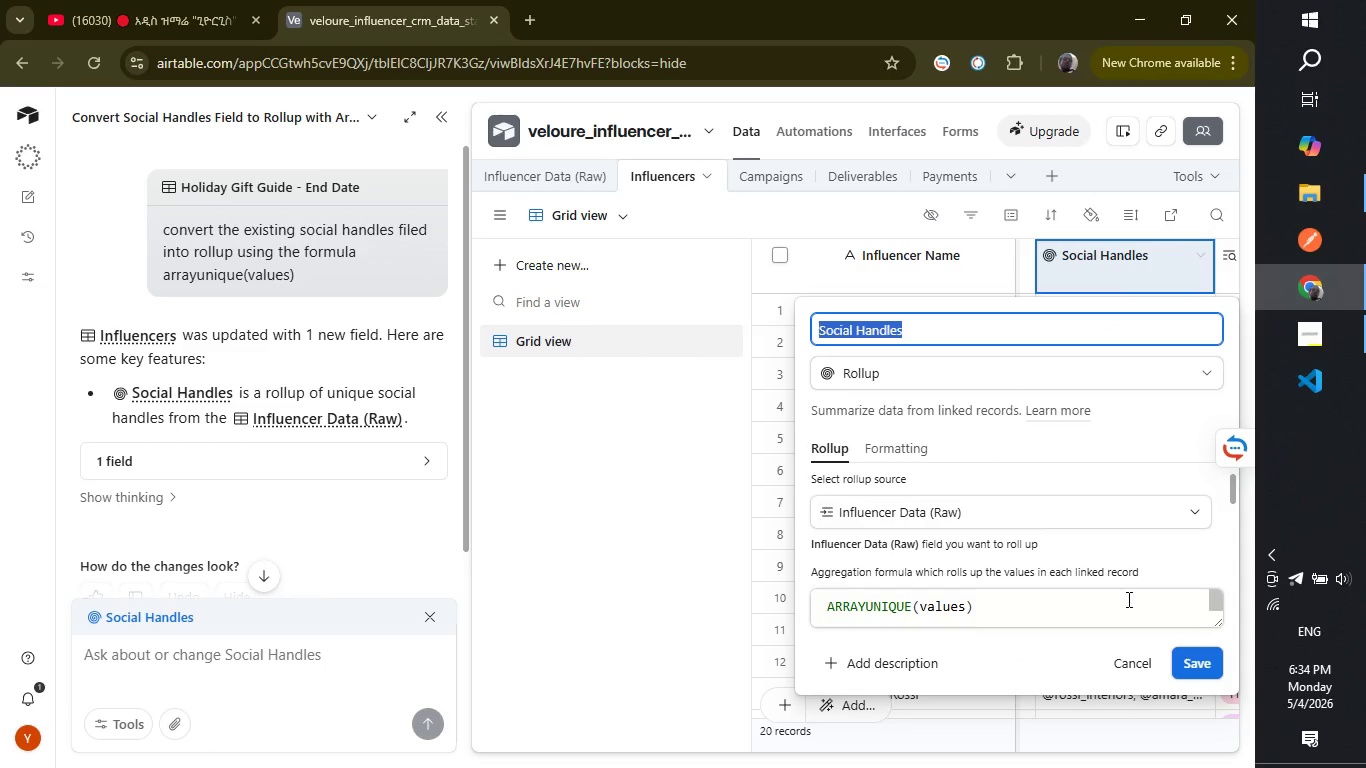 
wait(6.14)
 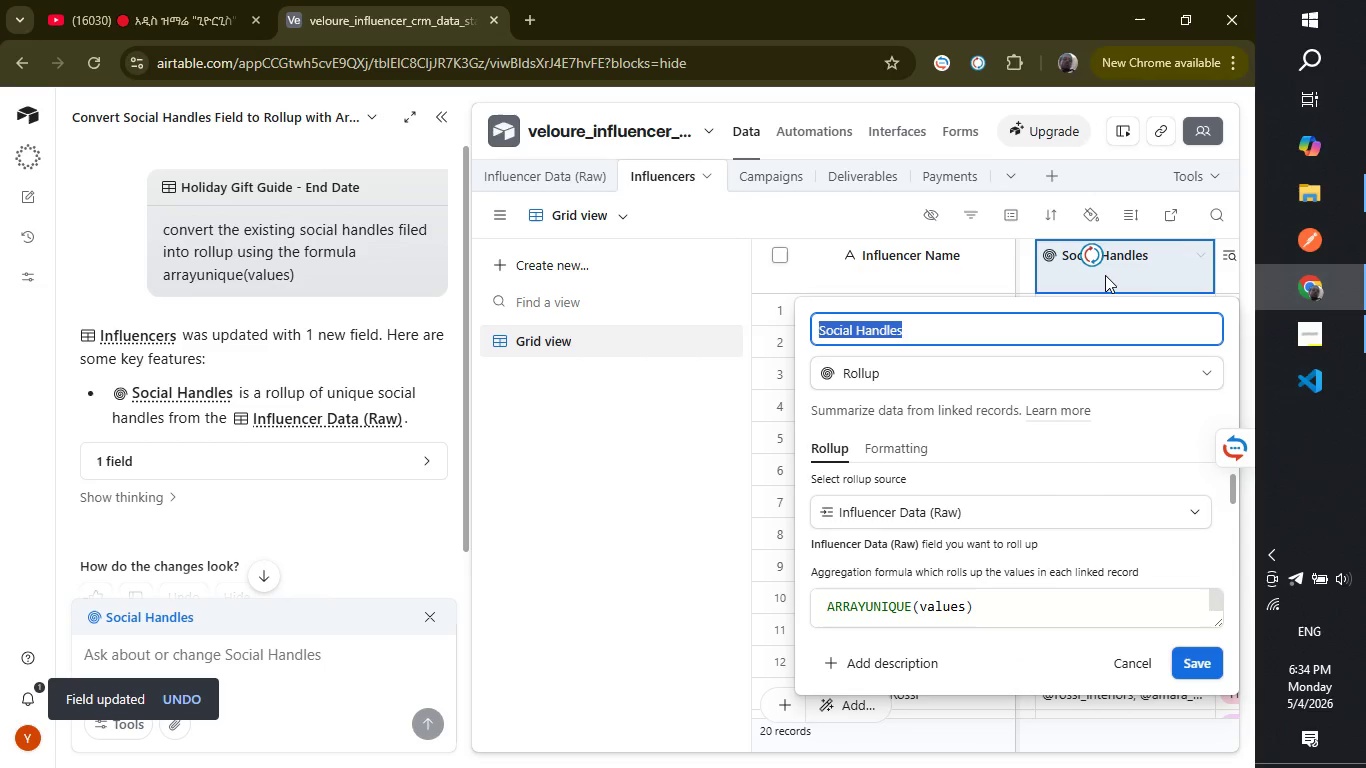 
left_click([1192, 657])
 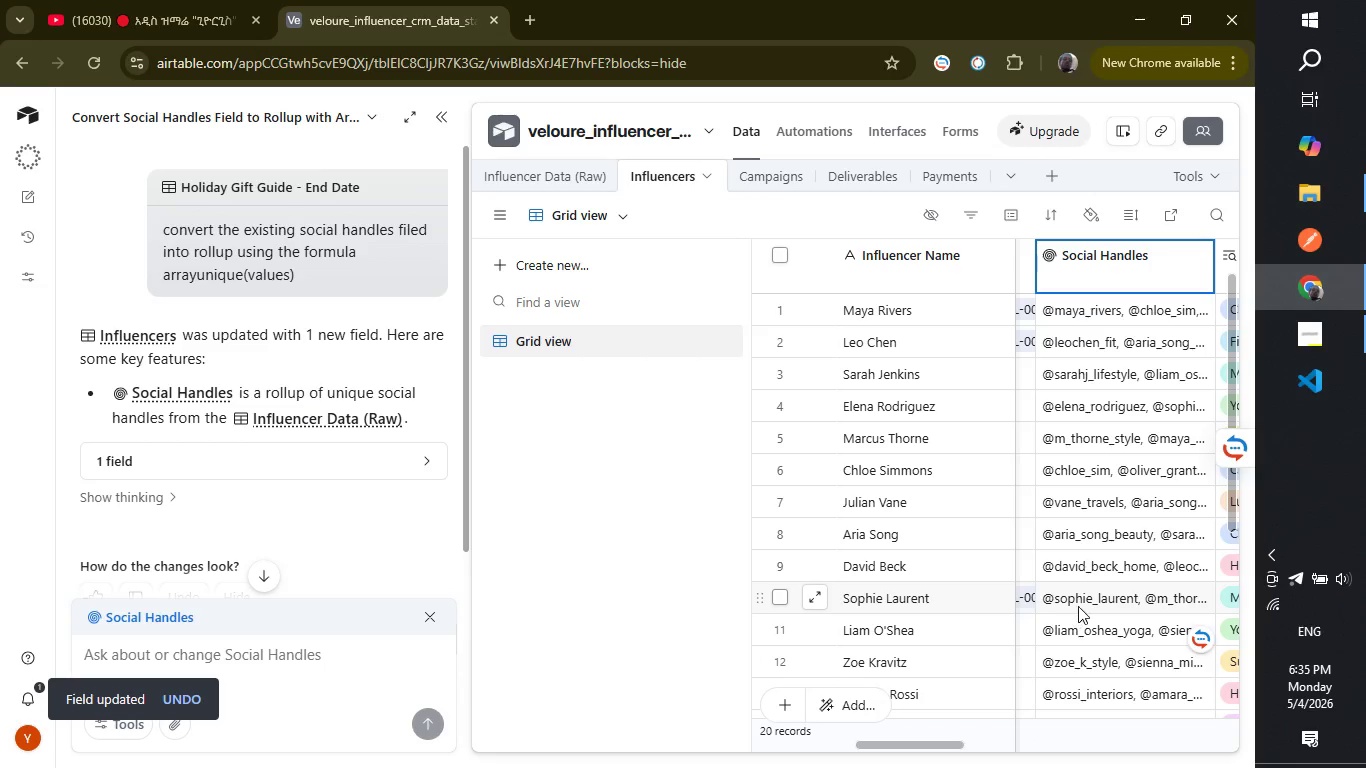 
wait(10.28)
 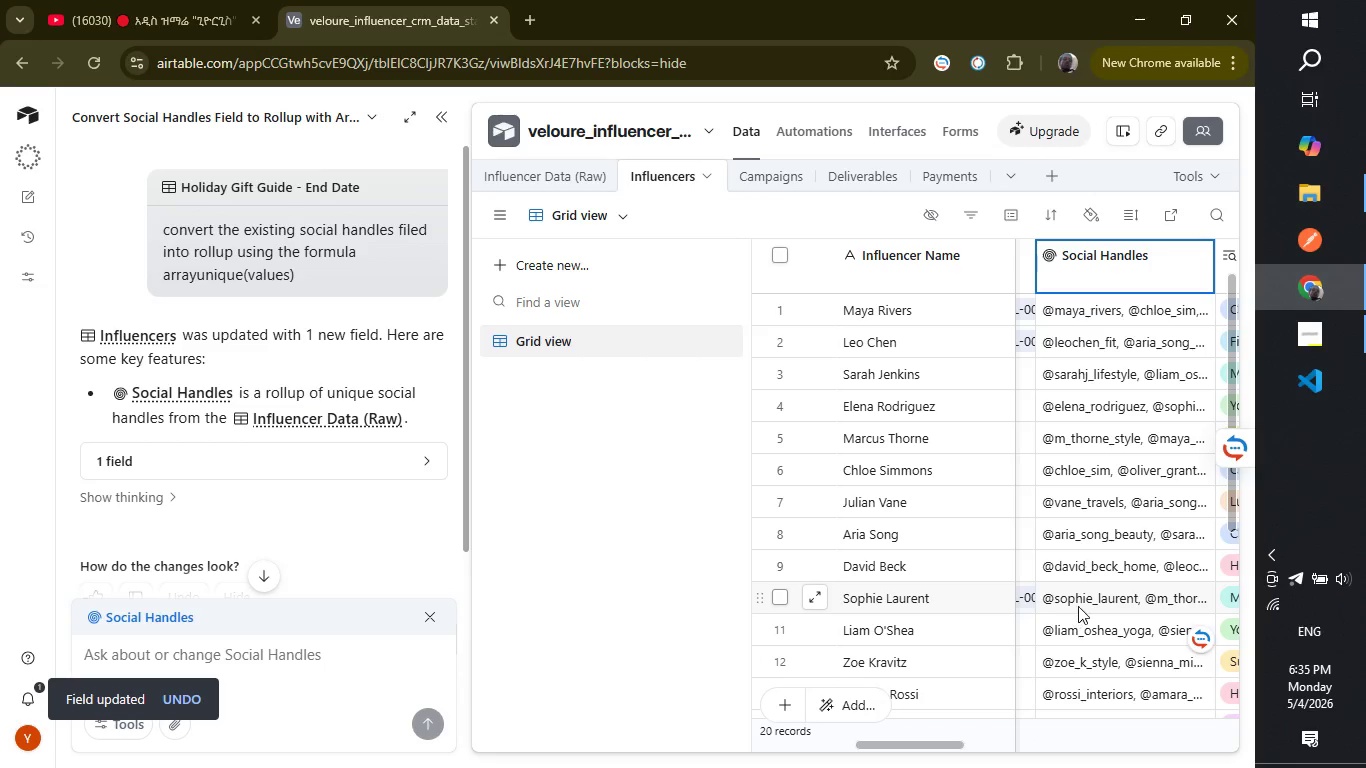 
left_click([439, 117])
 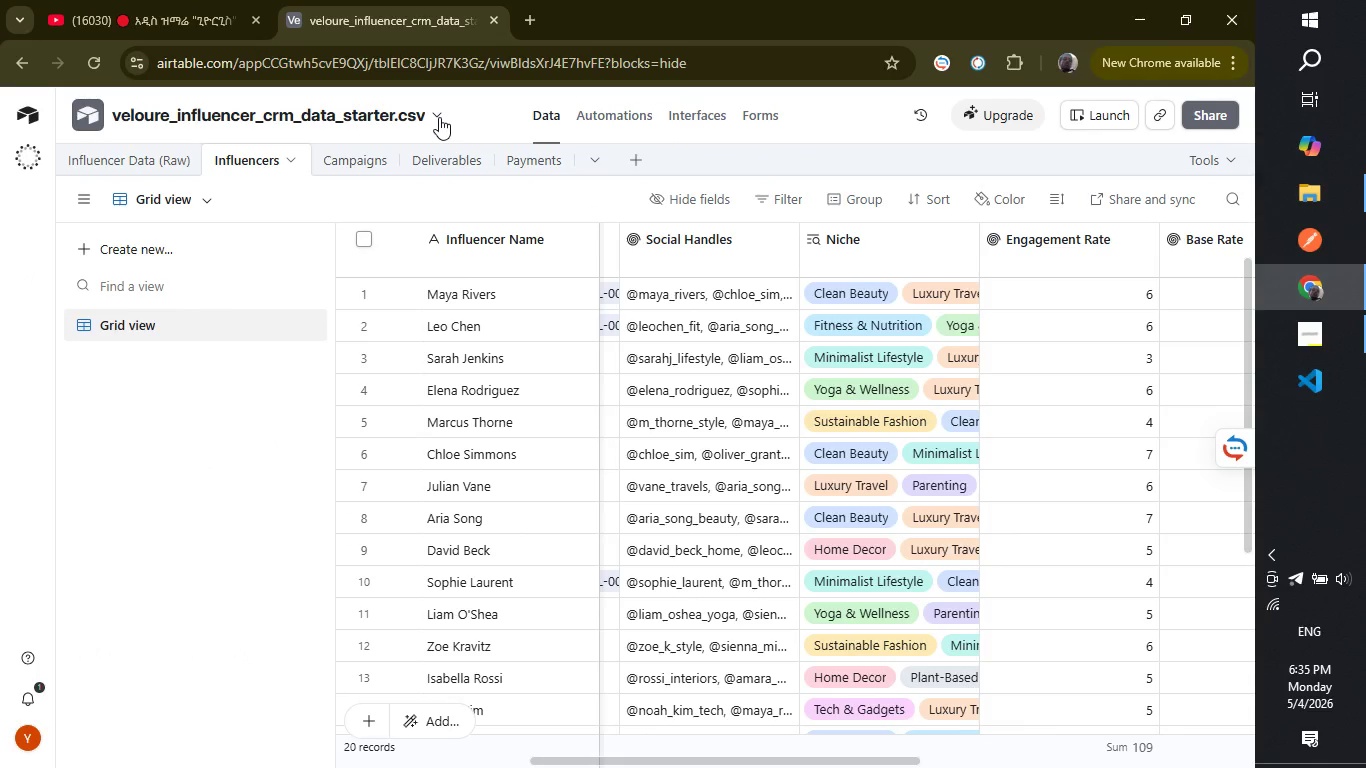 
wait(11.43)
 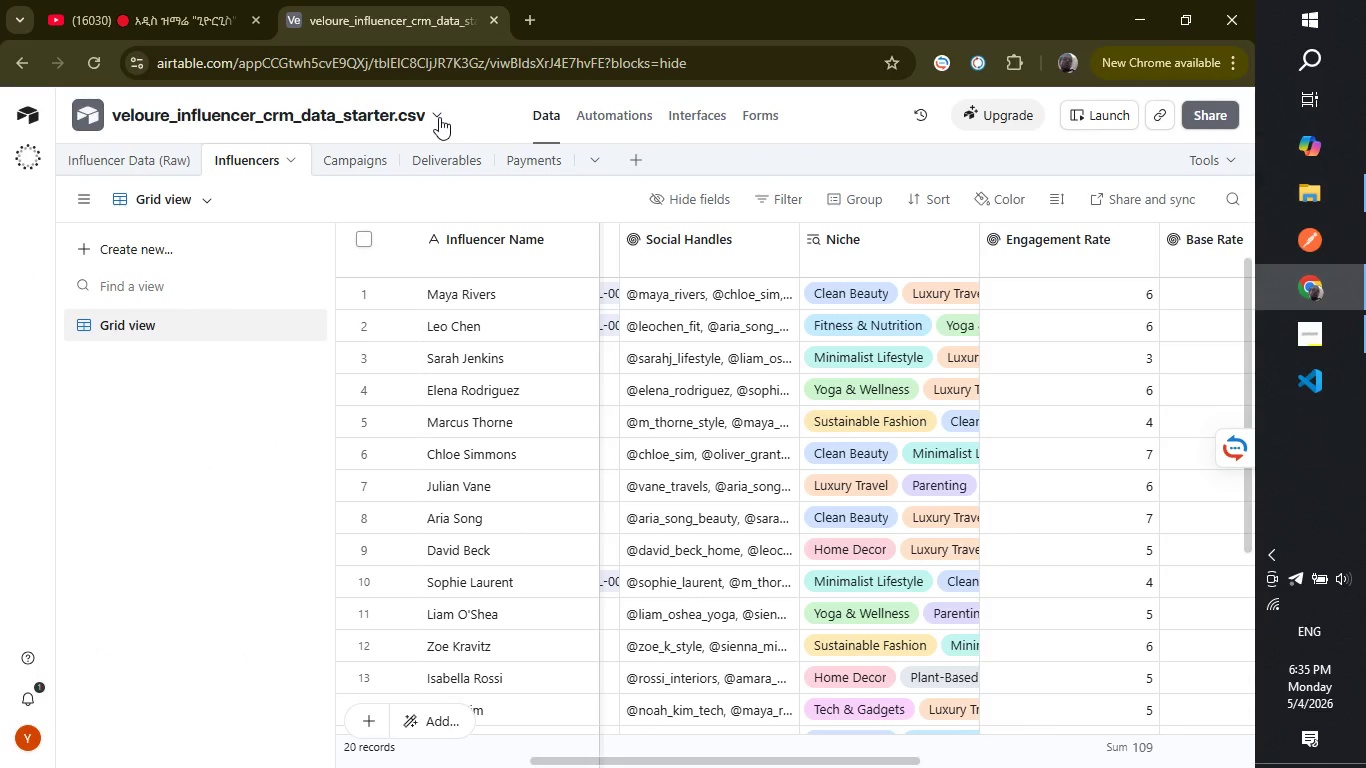 
mouse_move([870, 285])
 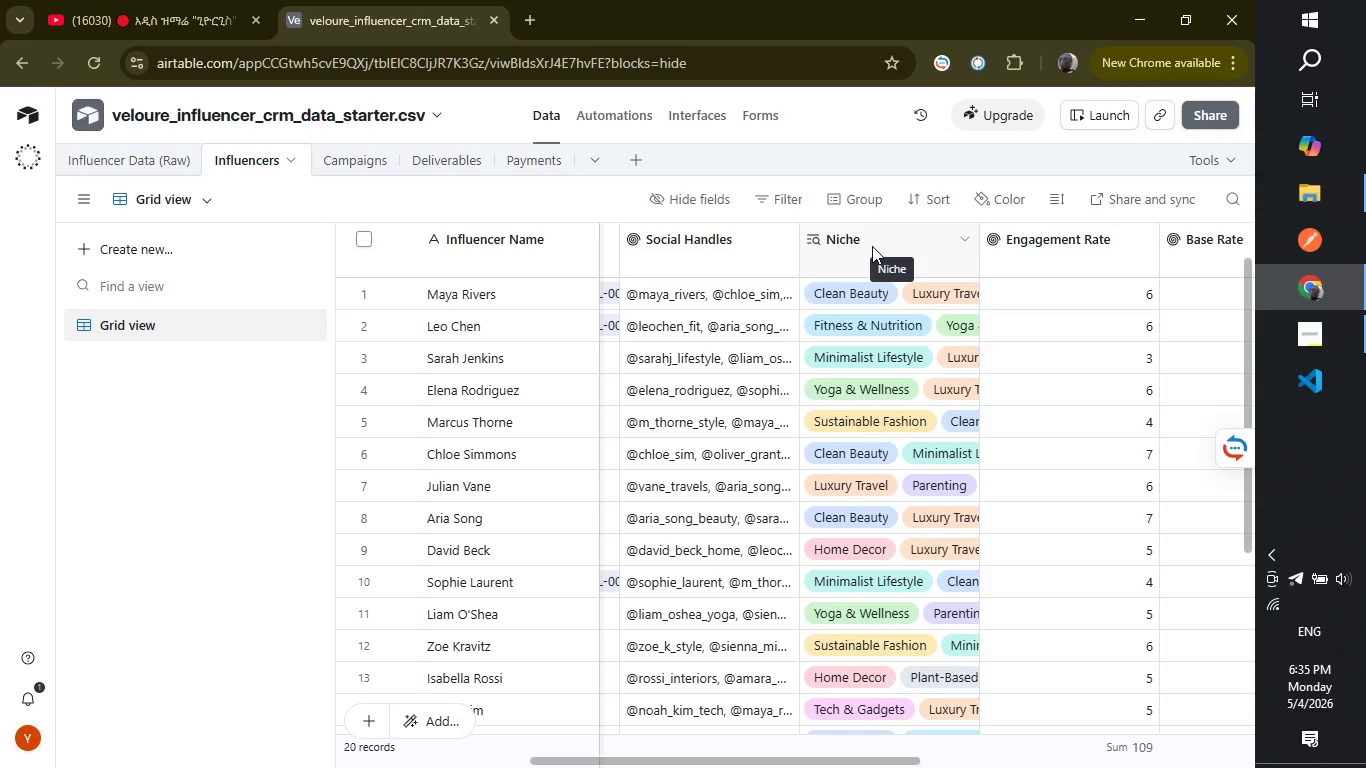 
left_click([872, 246])
 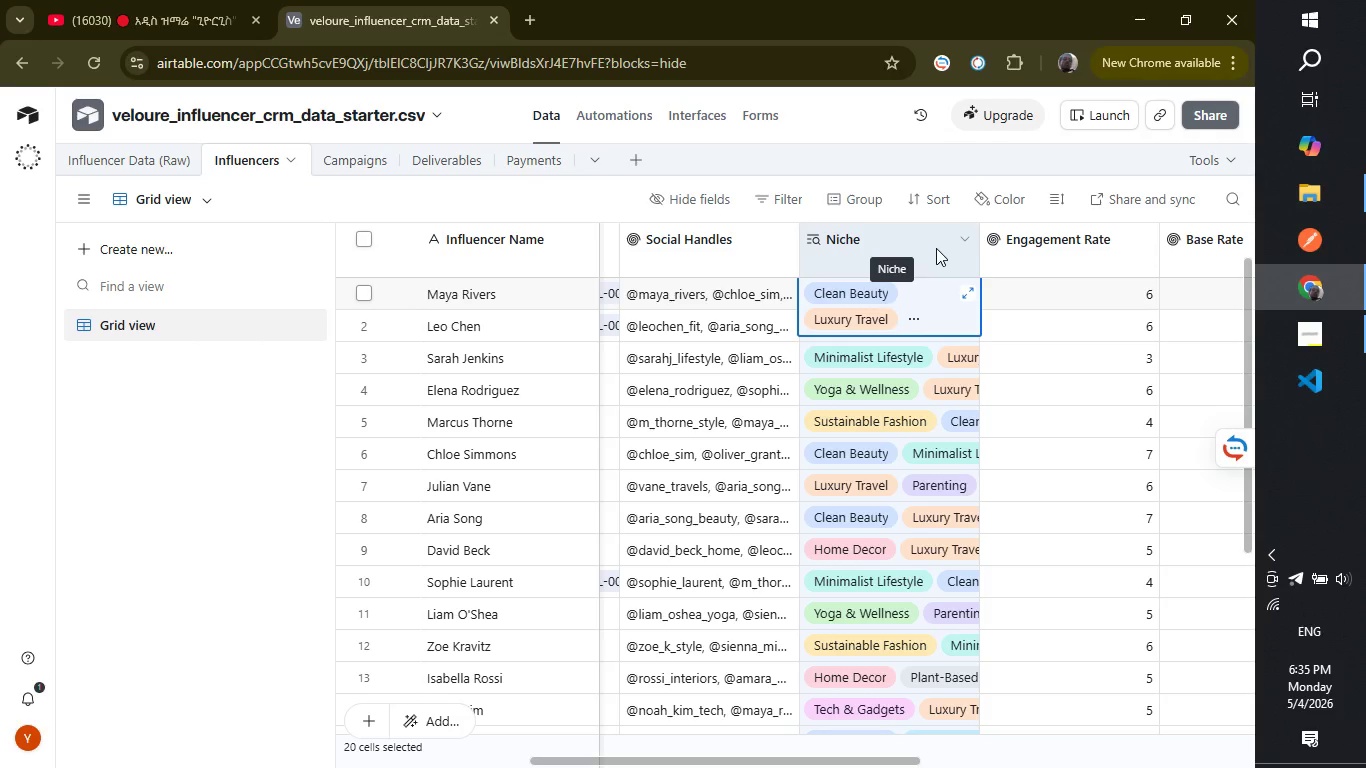 
double_click([936, 248])
 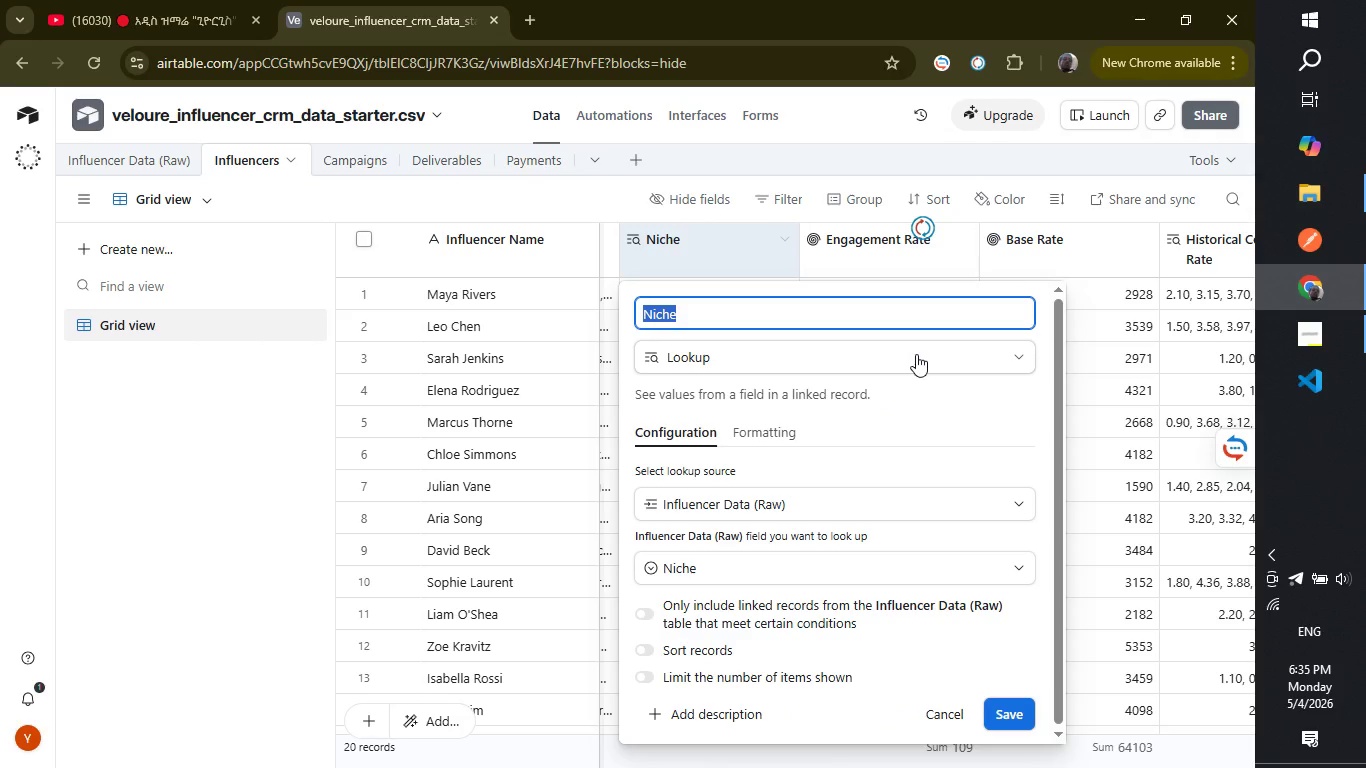 
left_click([916, 354])
 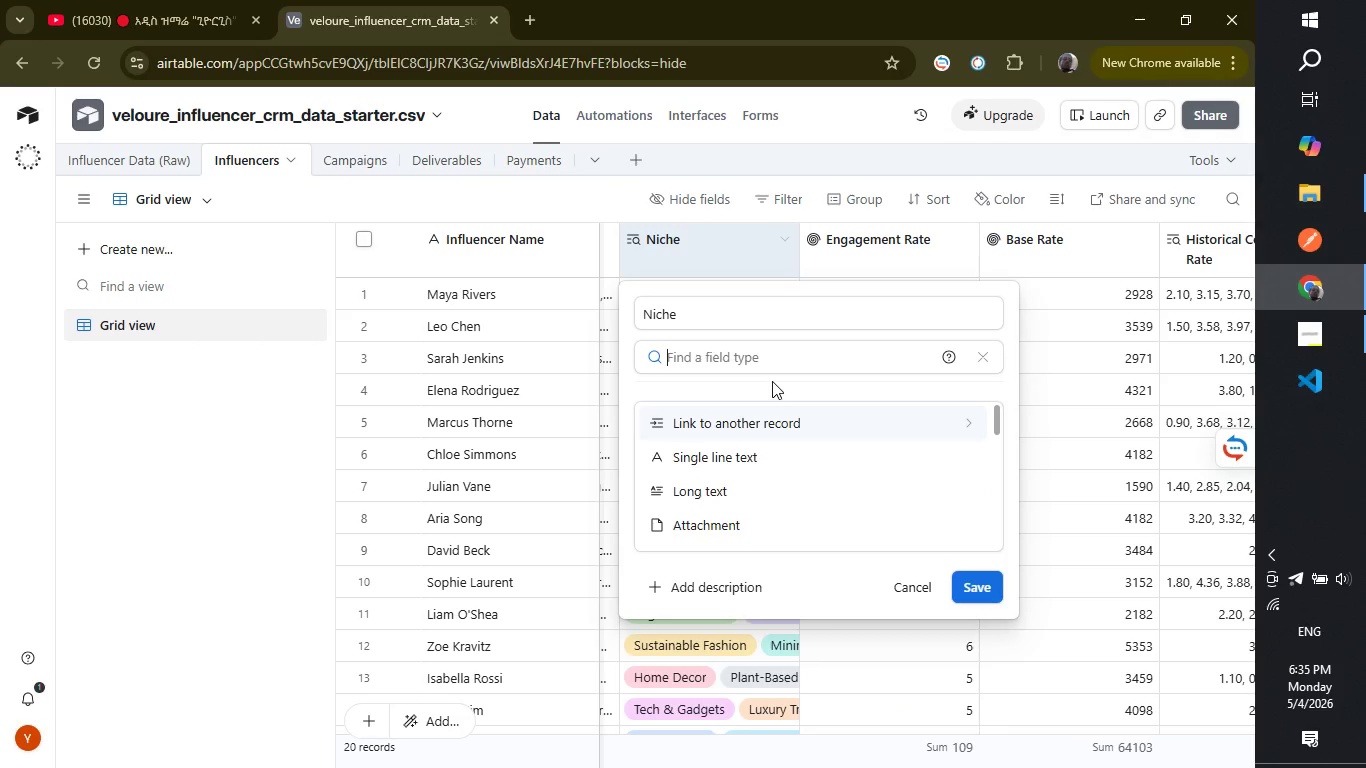 
key(S)
 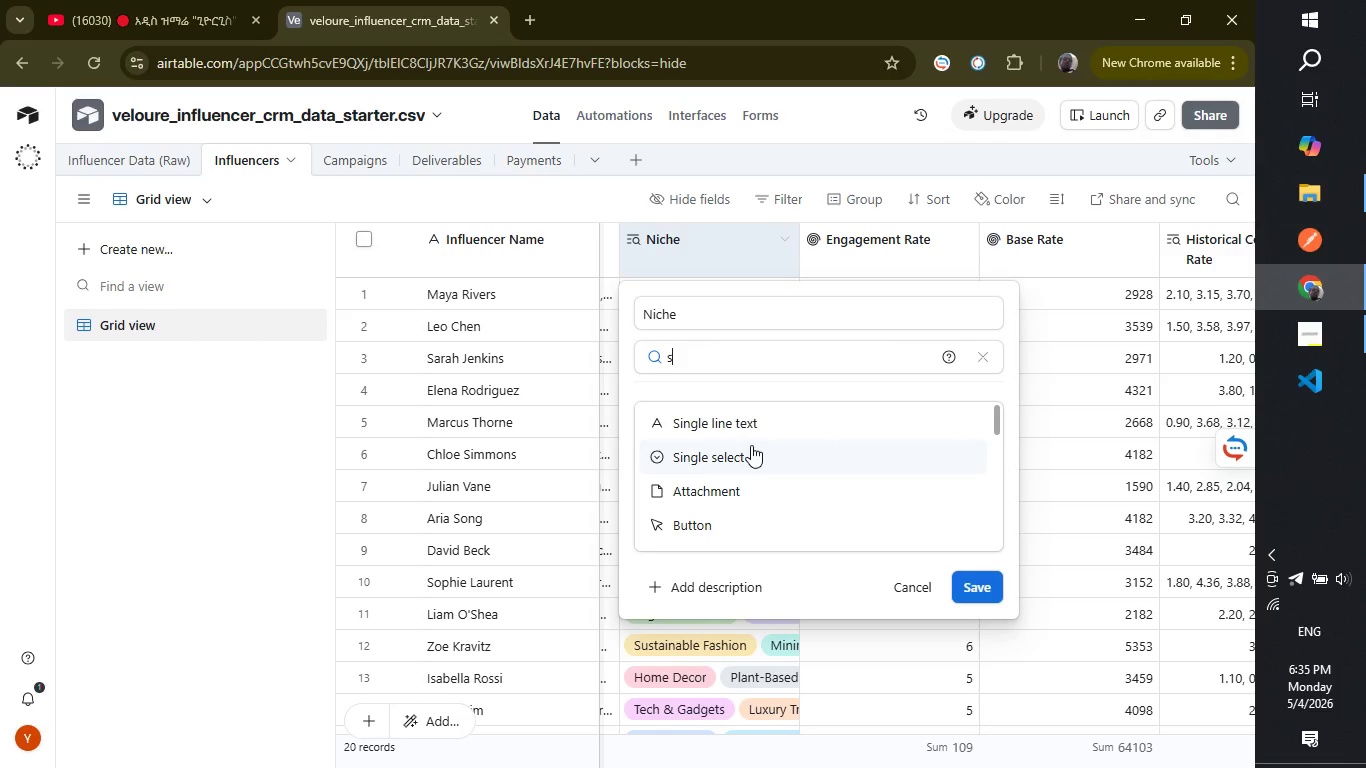 
wait(6.0)
 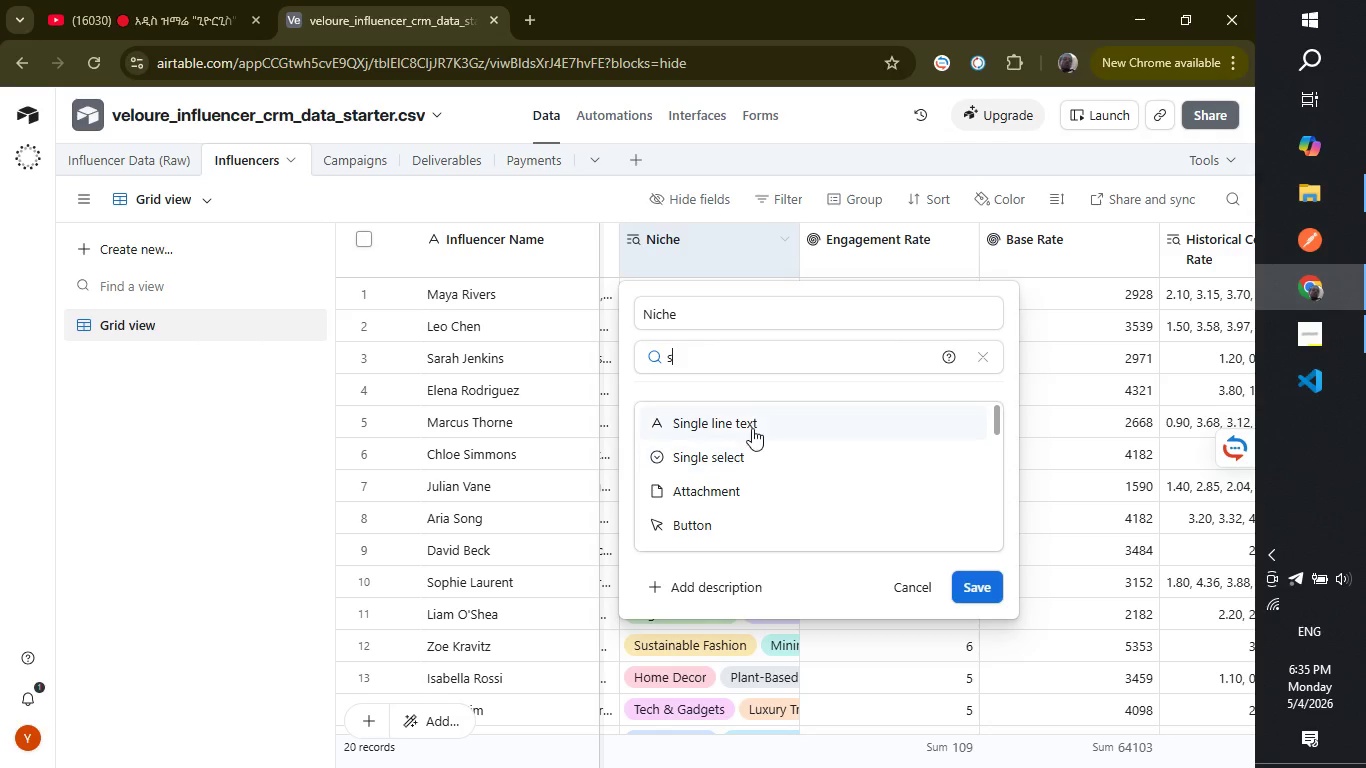 
left_click([751, 453])
 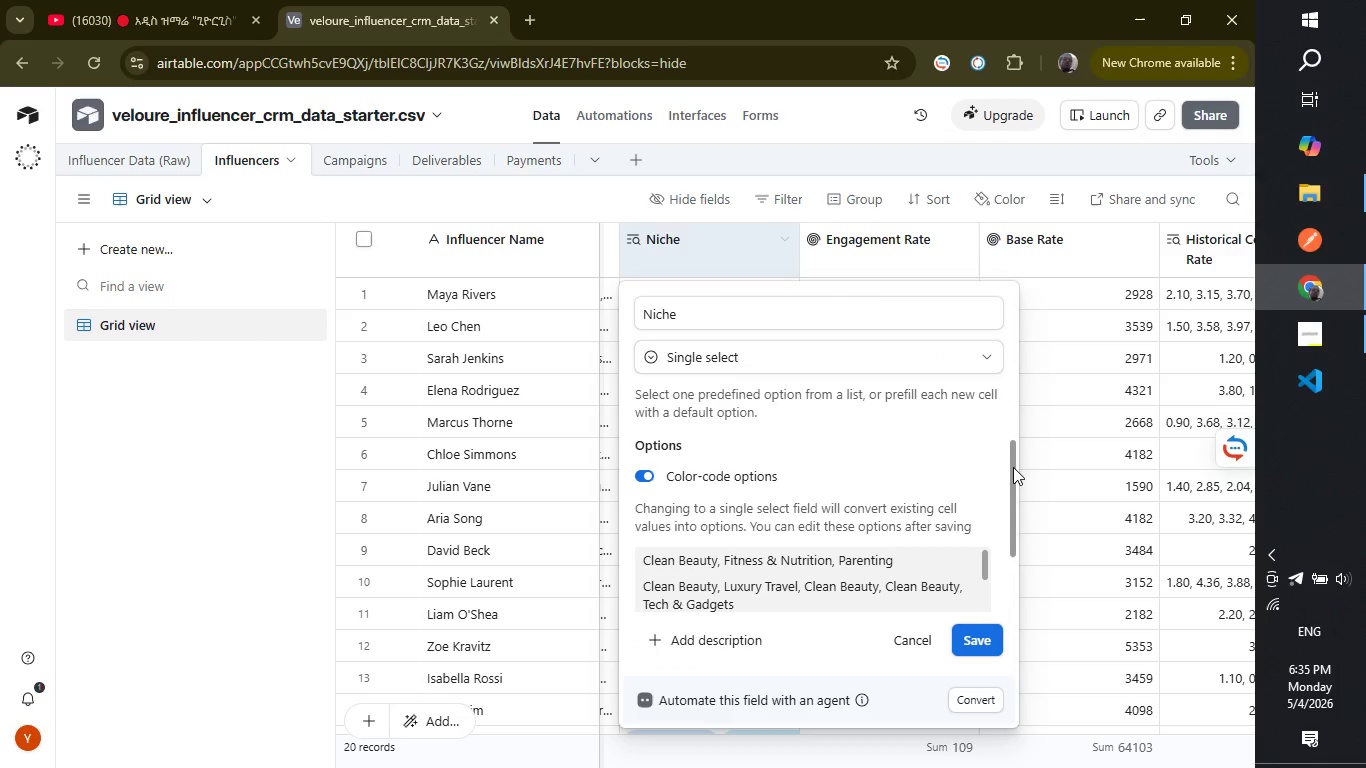 
left_click_drag(start_coordinate=[1013, 467], to_coordinate=[1001, 541])
 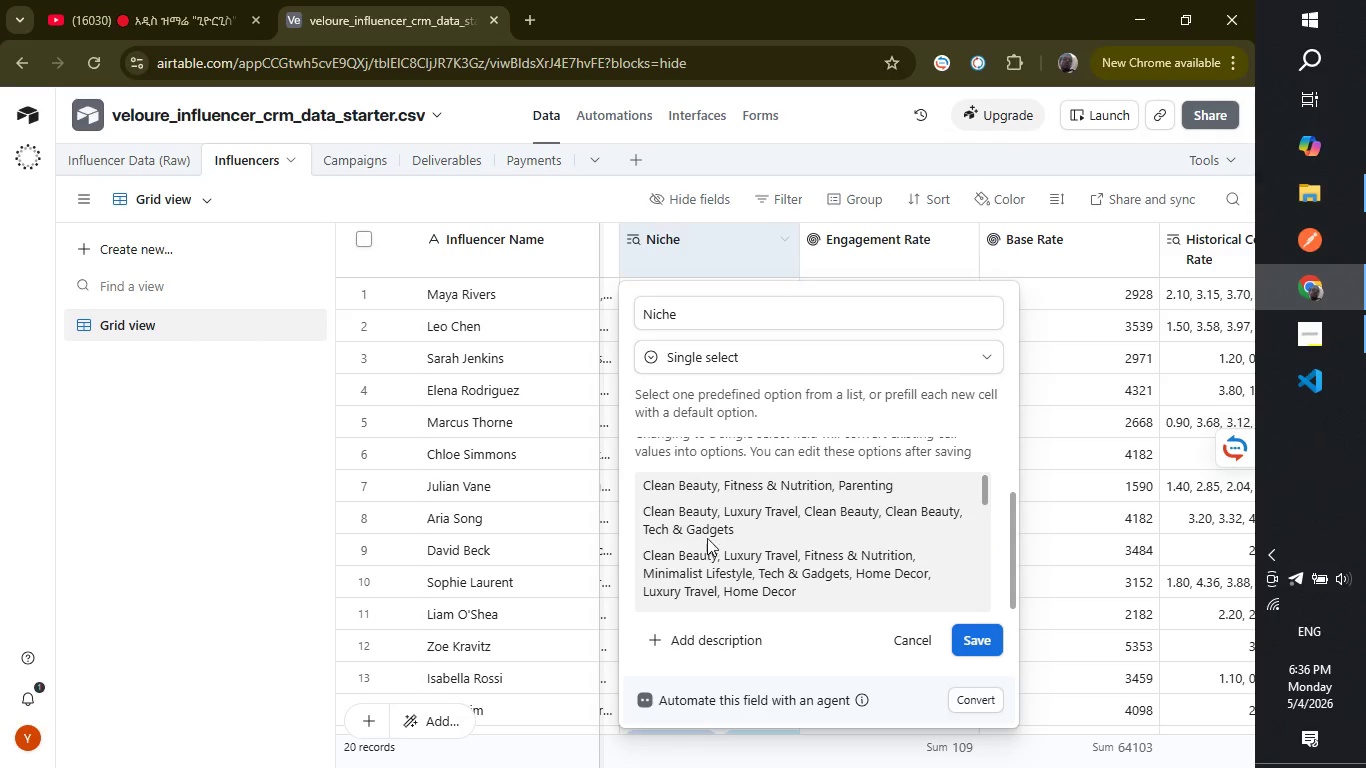 
mouse_move([720, 535])
 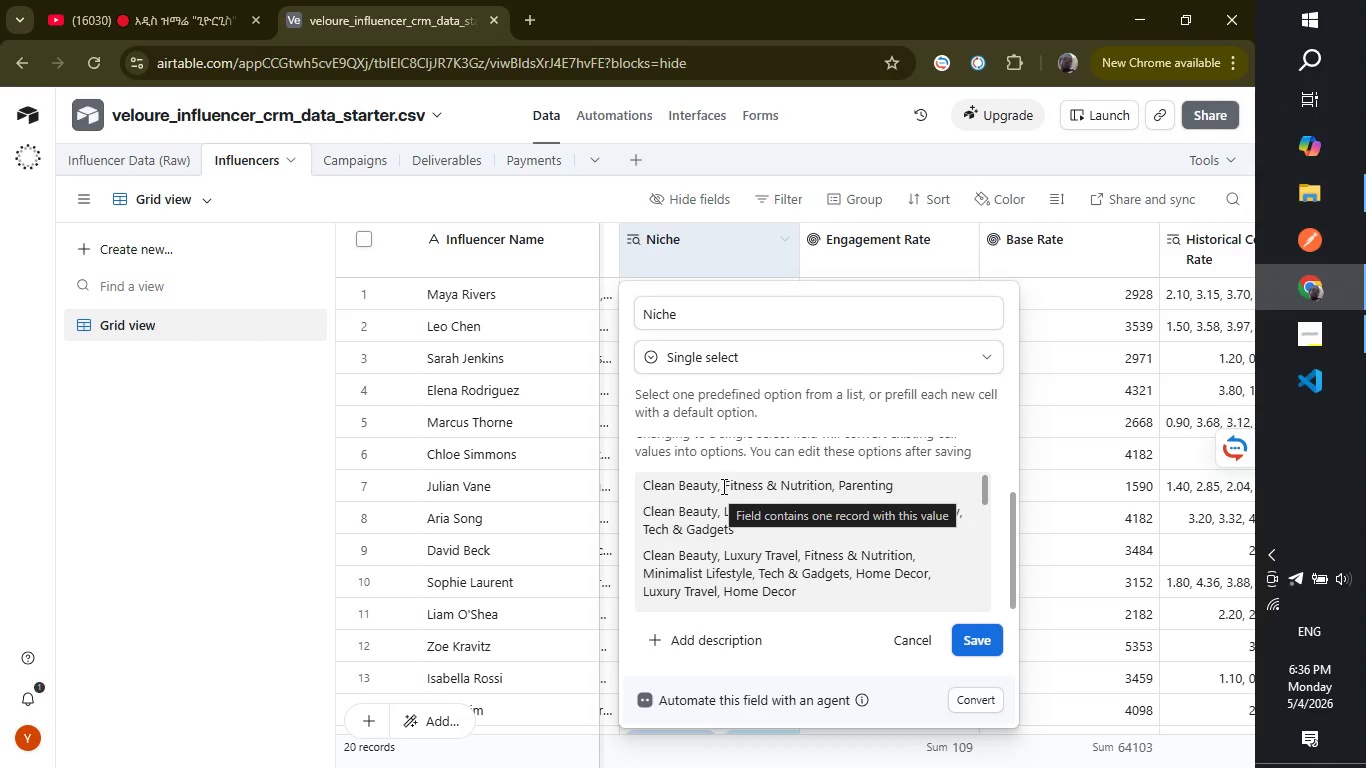 
wait(21.91)
 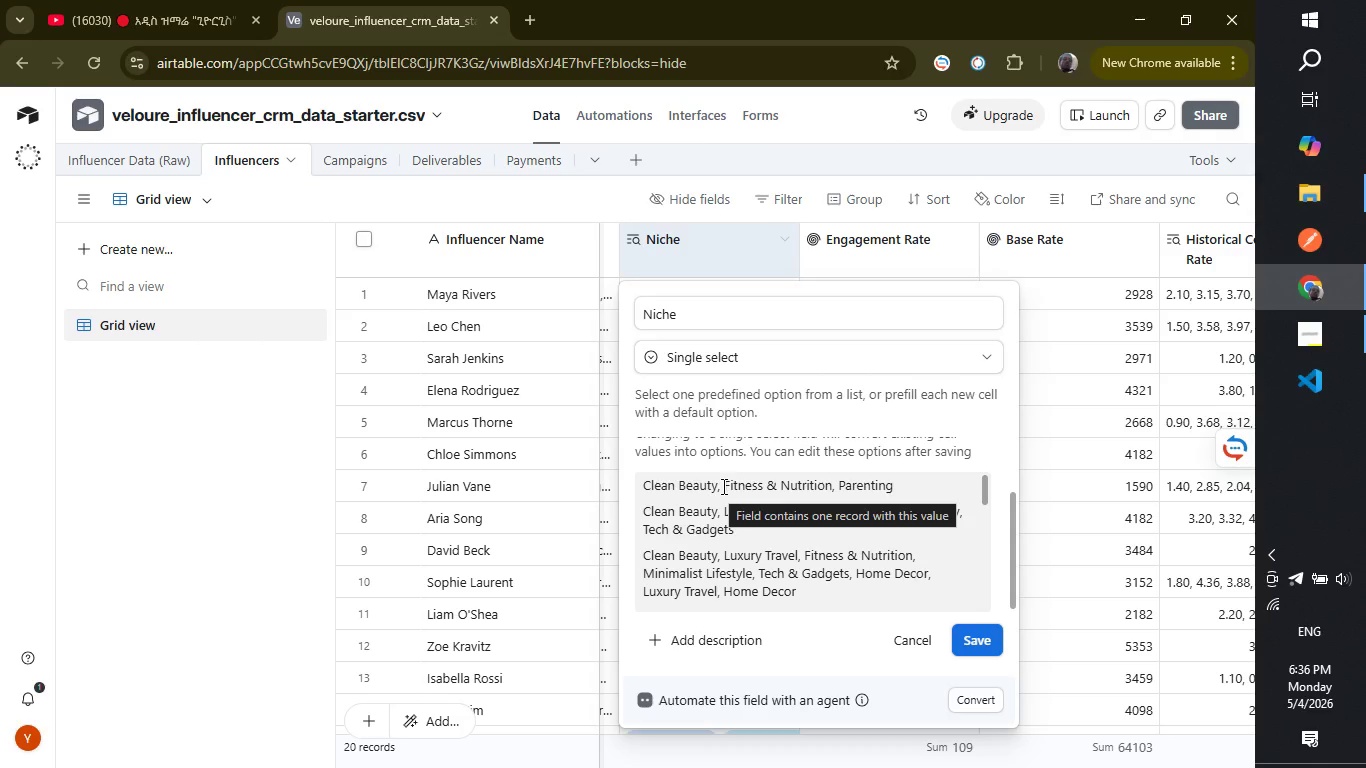 
left_click([91, 164])
 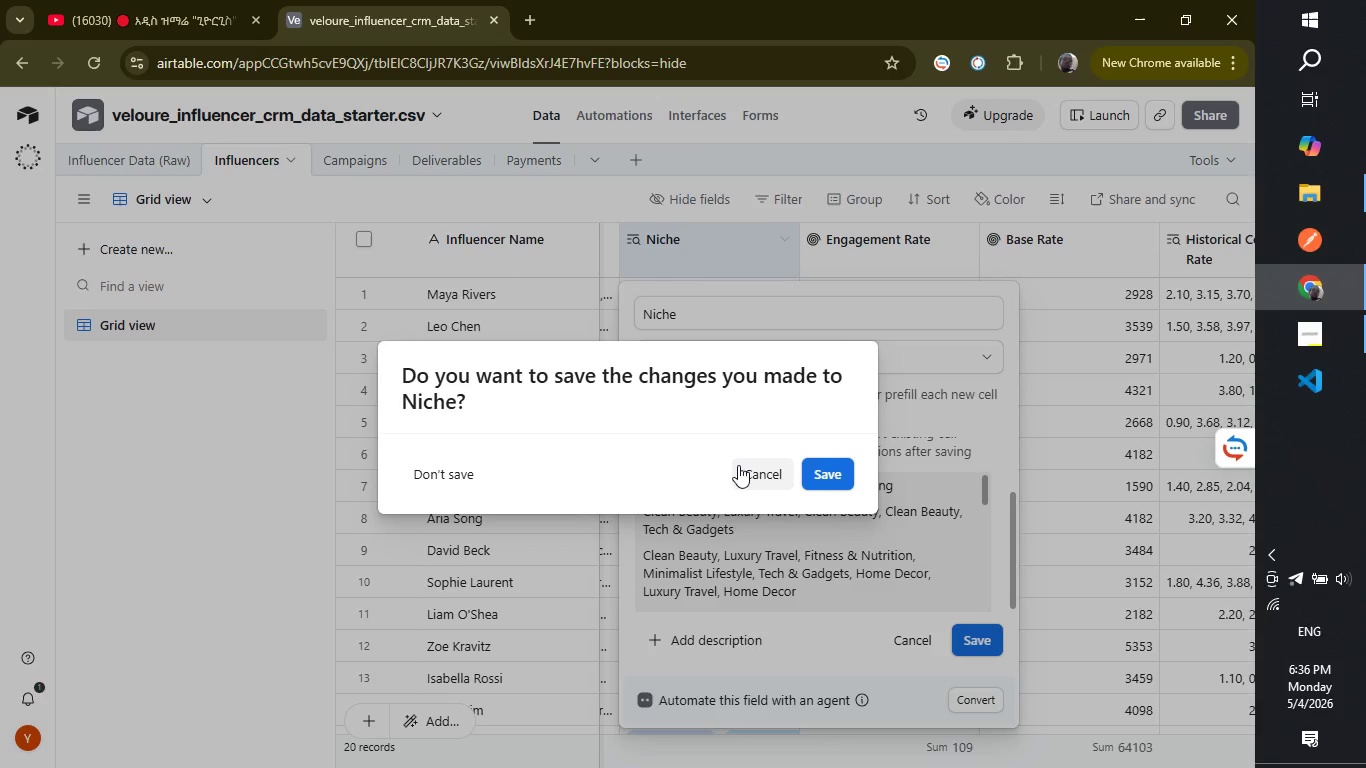 
left_click([738, 465])
 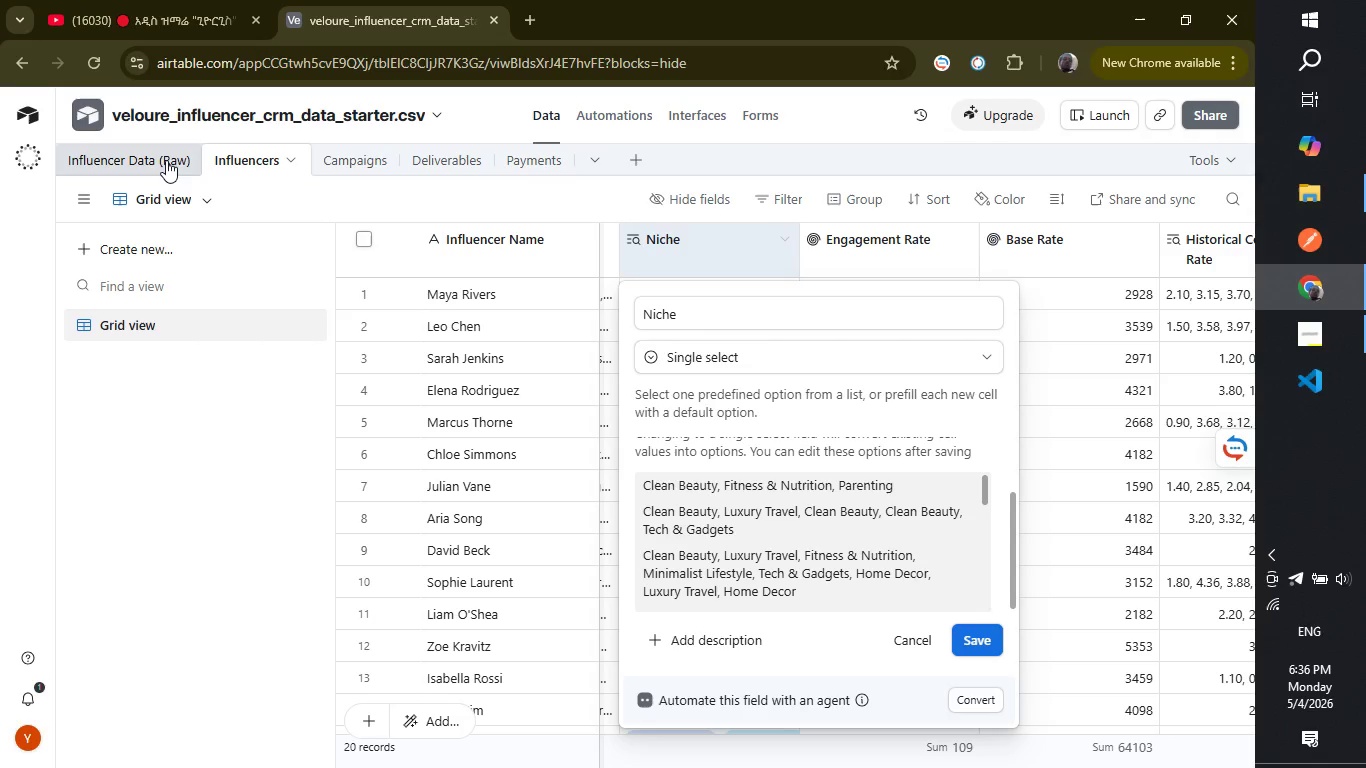 
left_click([158, 157])
 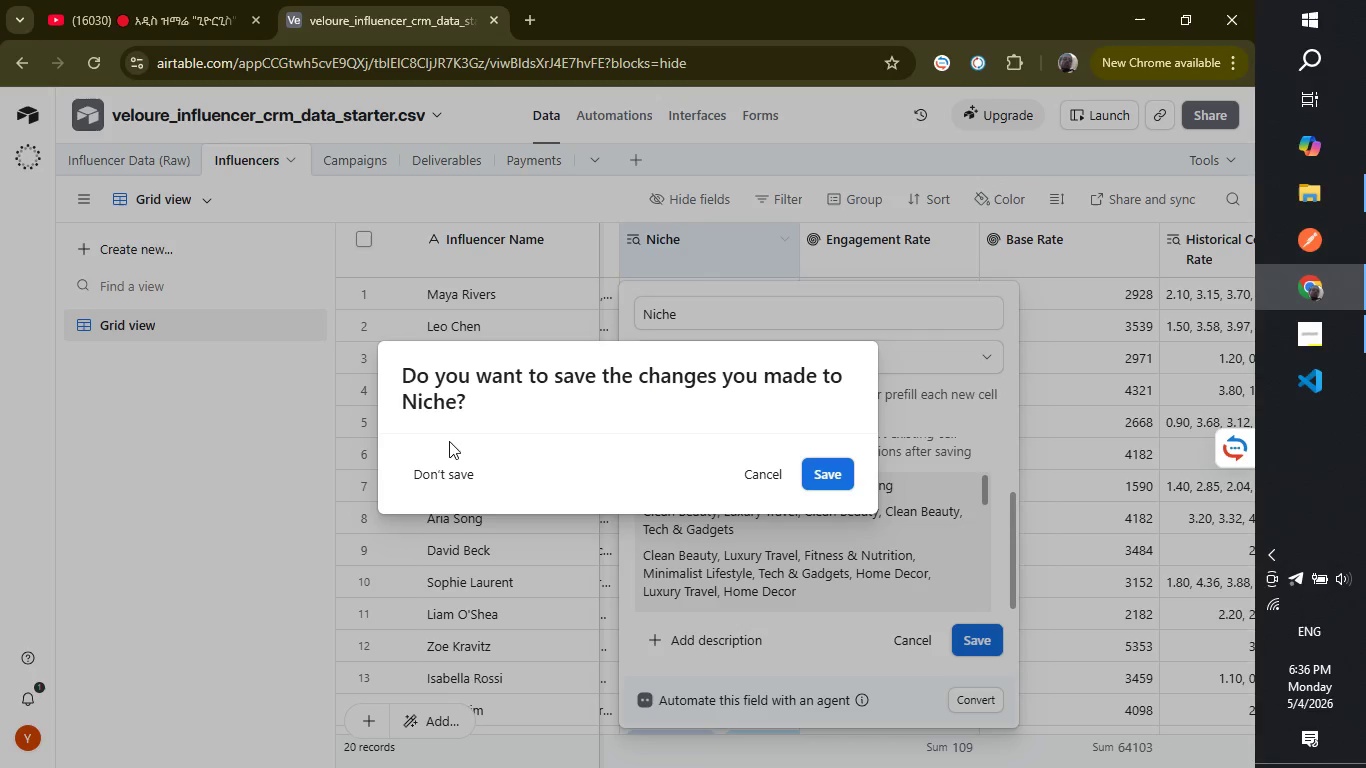 
left_click([439, 470])
 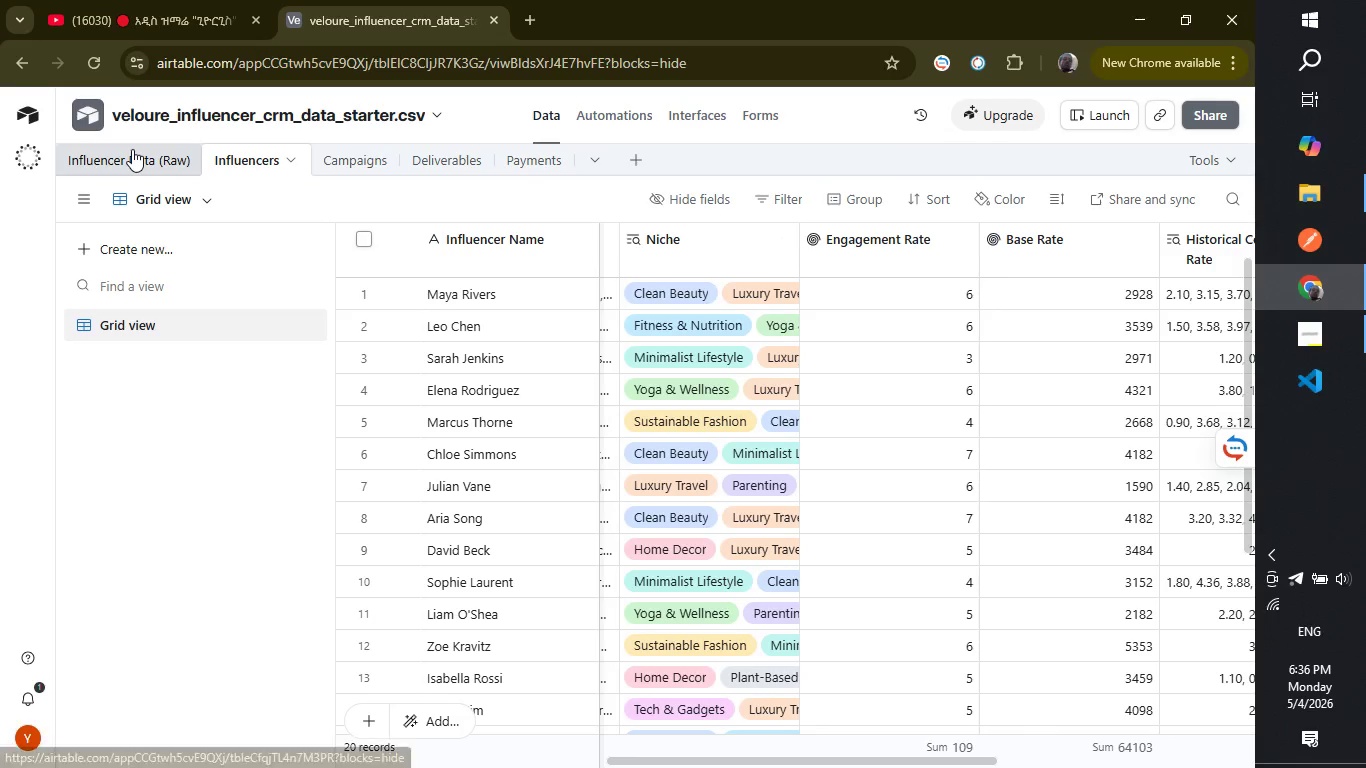 
left_click([132, 149])
 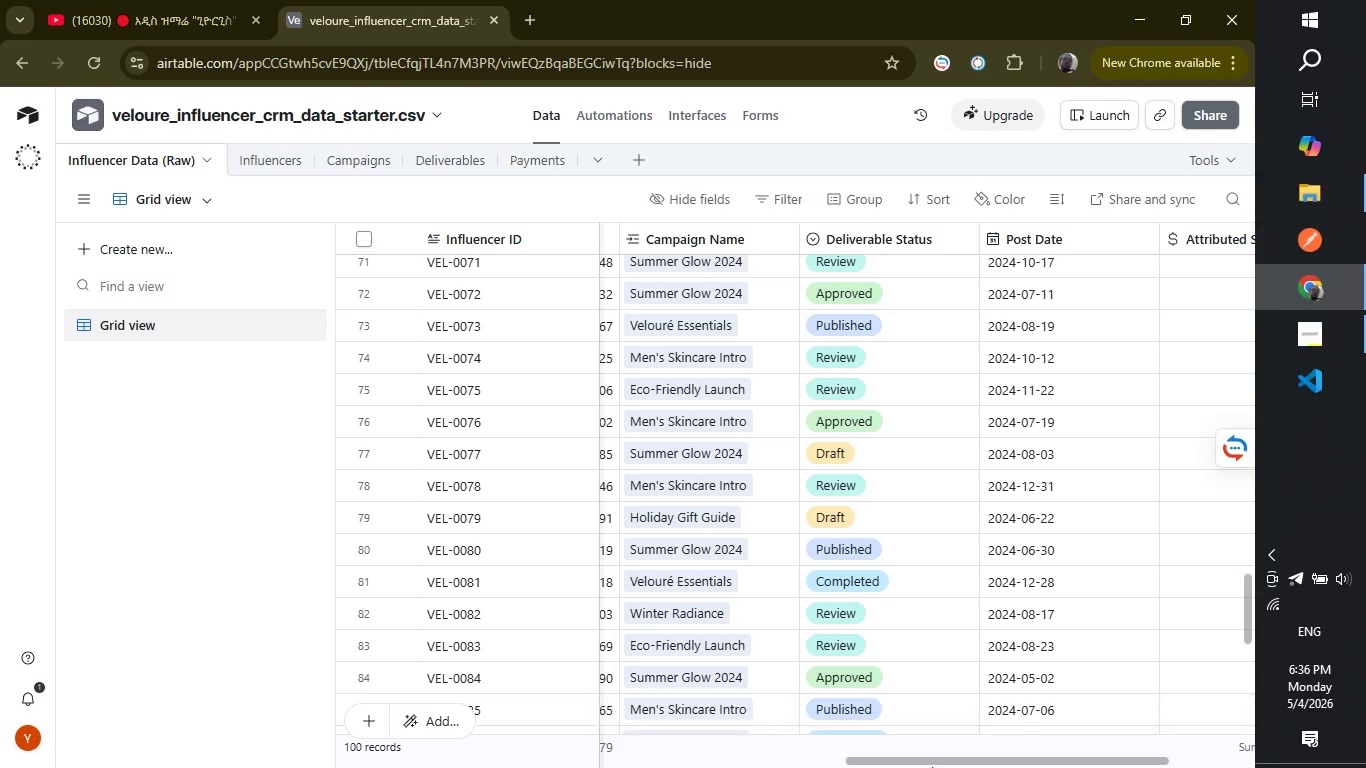 
wait(5.25)
 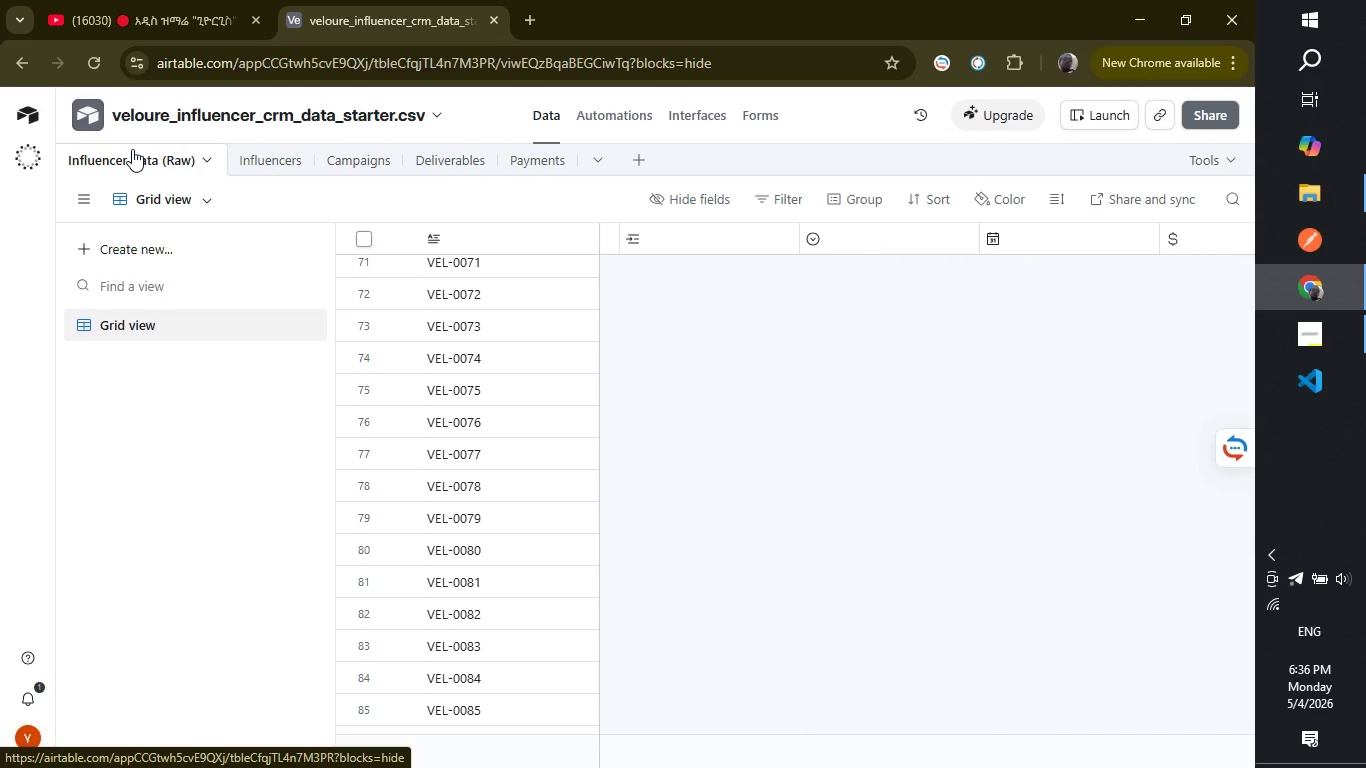 
left_click_drag(start_coordinate=[906, 765], to_coordinate=[802, 749])
 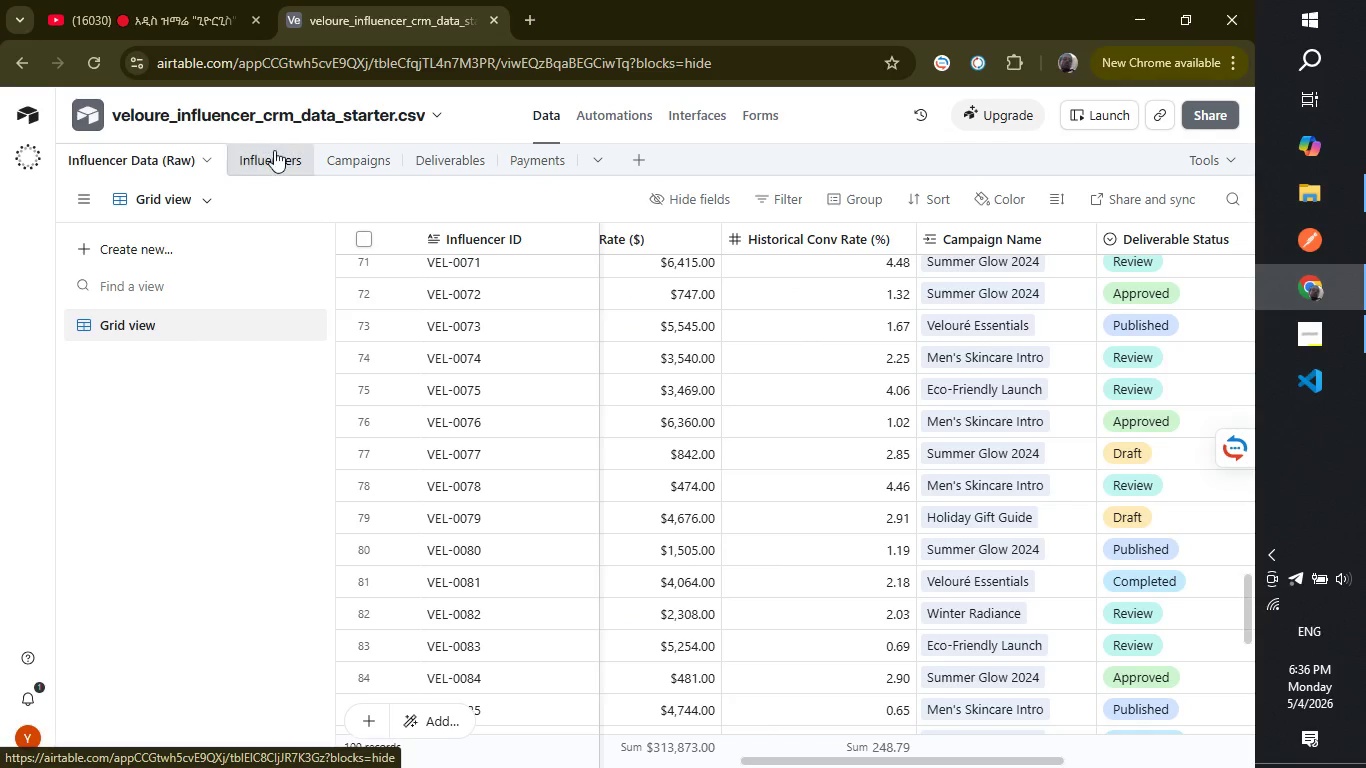 
left_click([274, 158])
 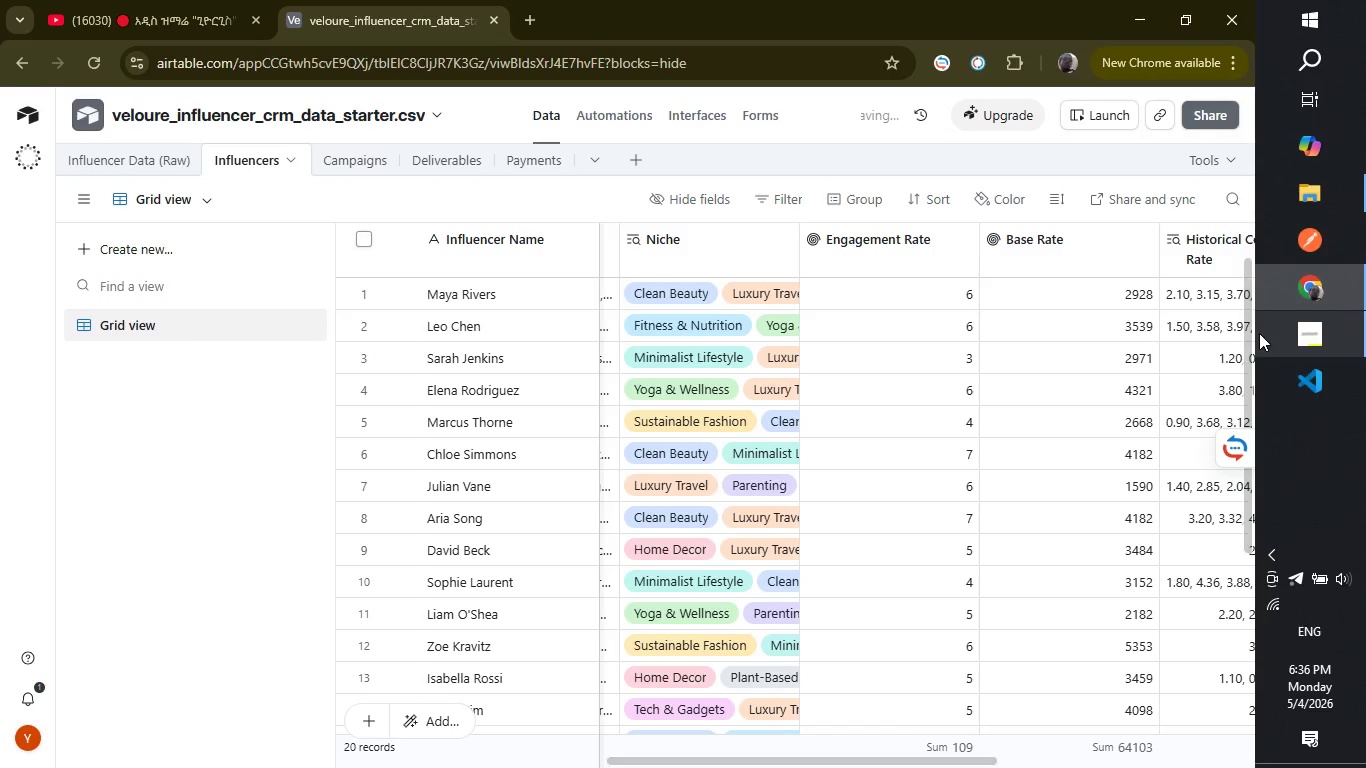 
left_click_drag(start_coordinate=[1249, 334], to_coordinate=[1260, 202])
 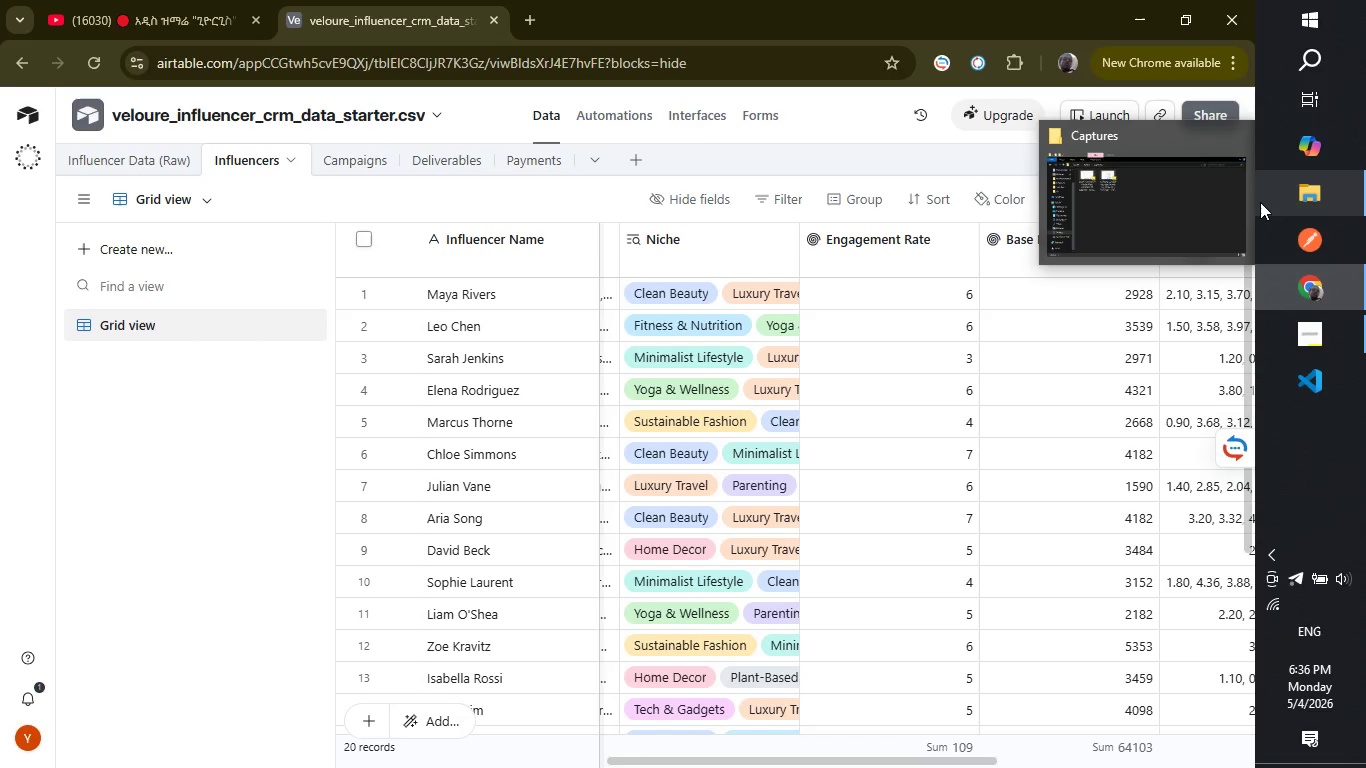 
wait(8.59)
 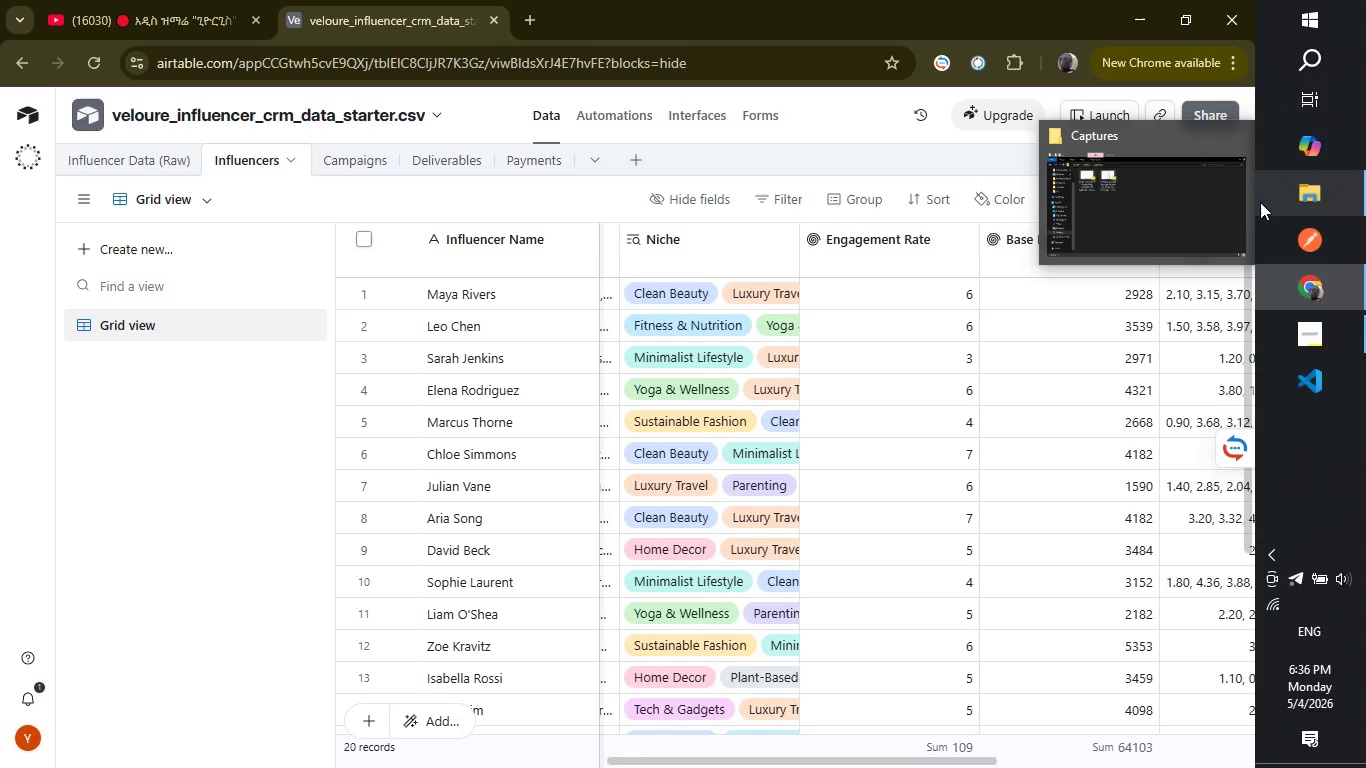 
double_click([712, 260])
 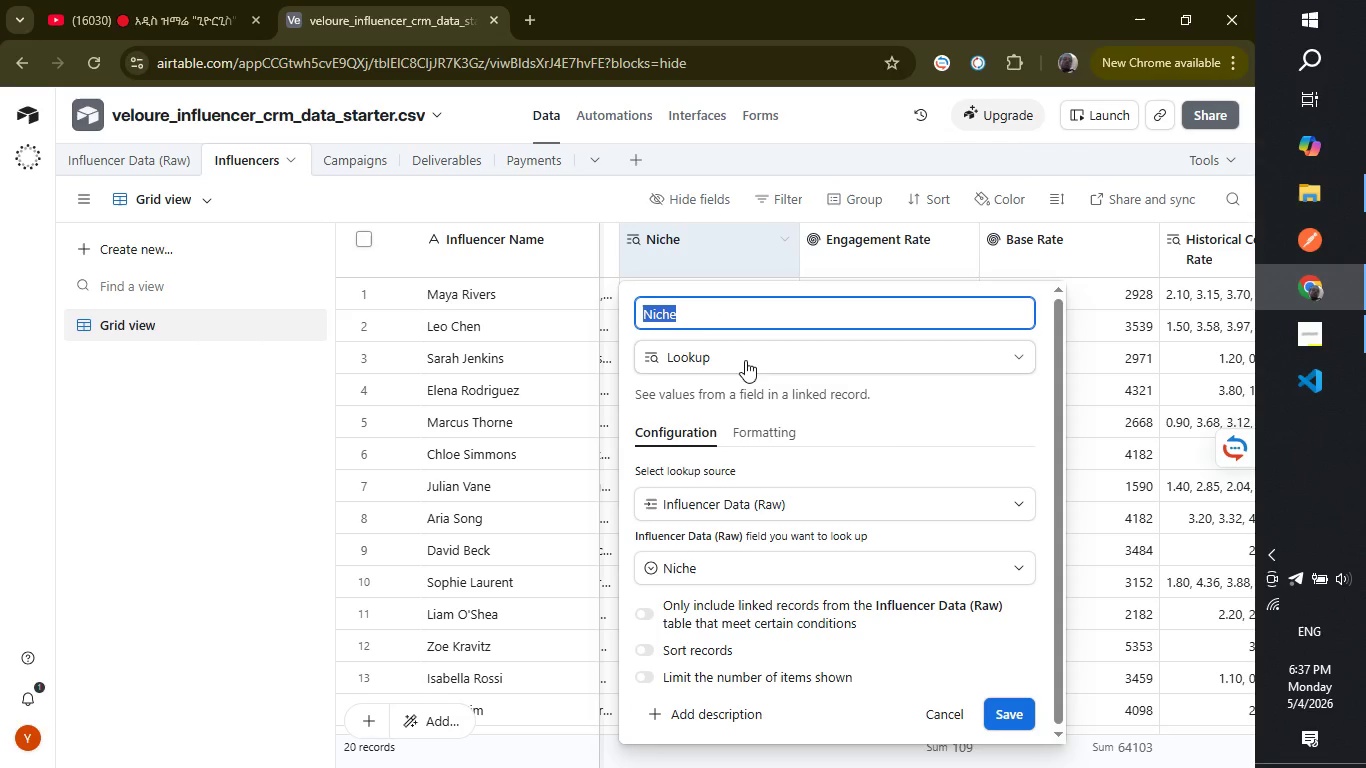 
left_click([745, 360])
 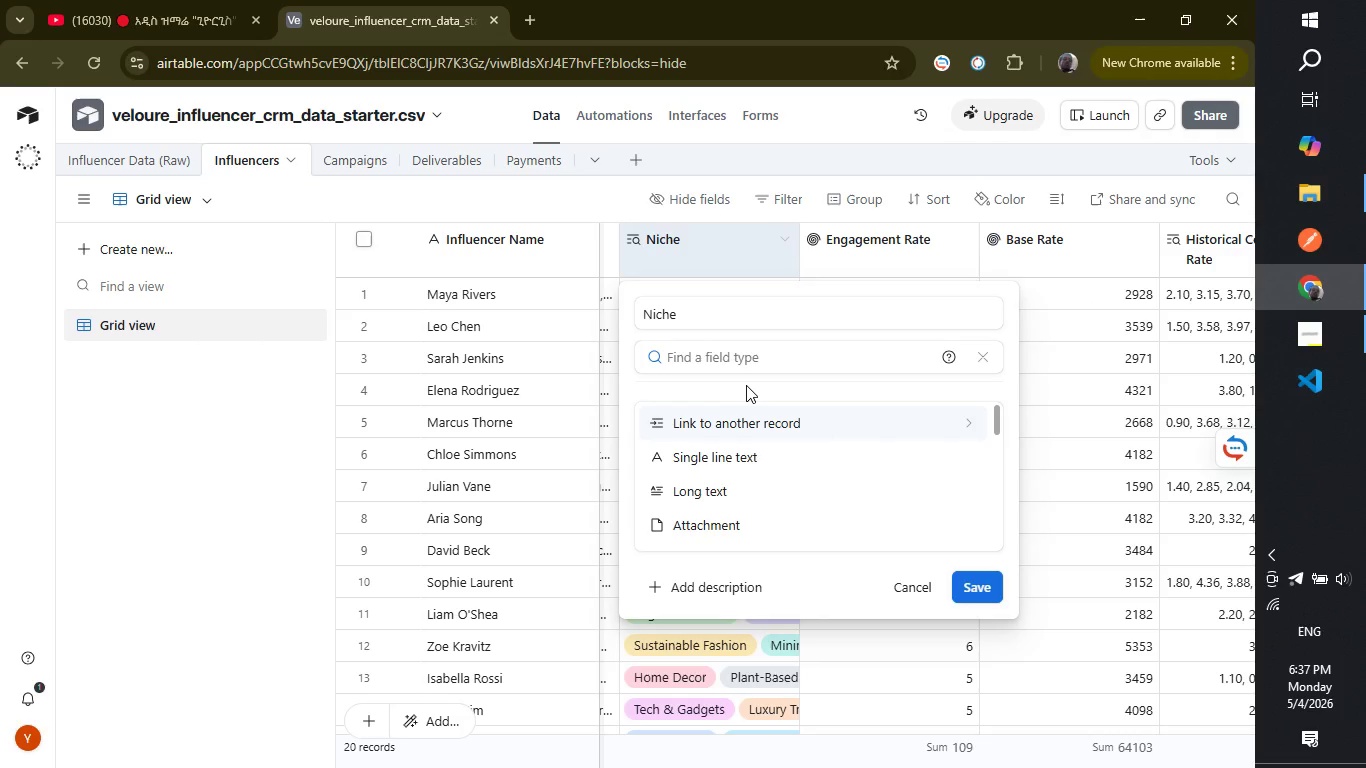 
wait(5.66)
 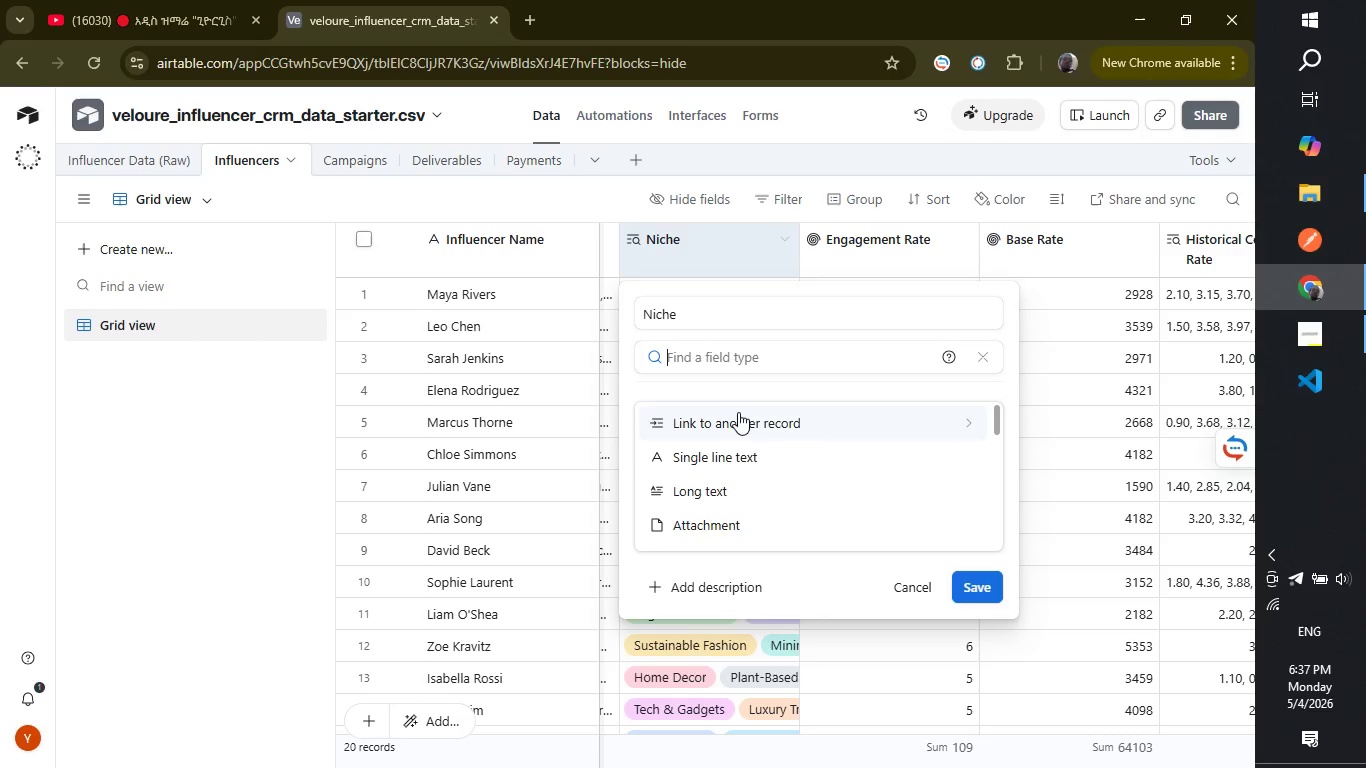 
type(sin)
 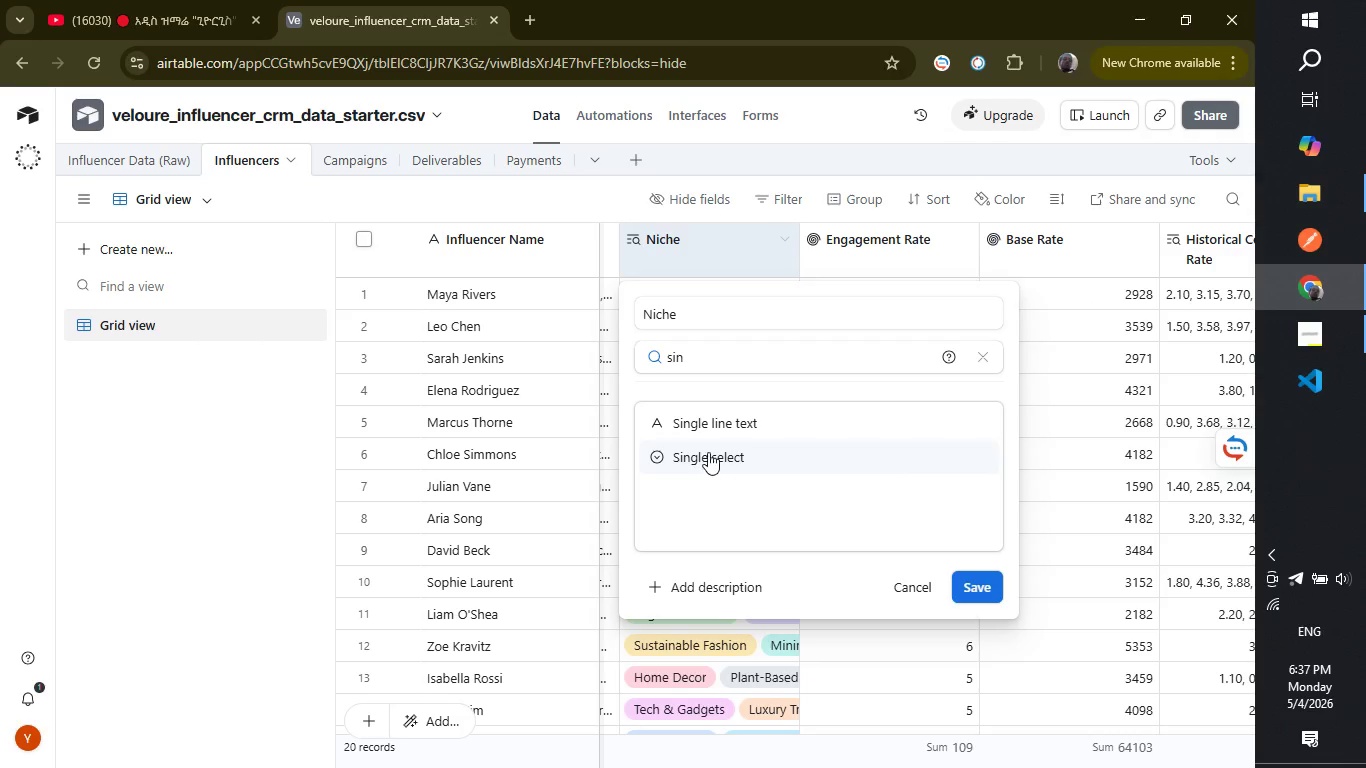 
left_click([702, 450])
 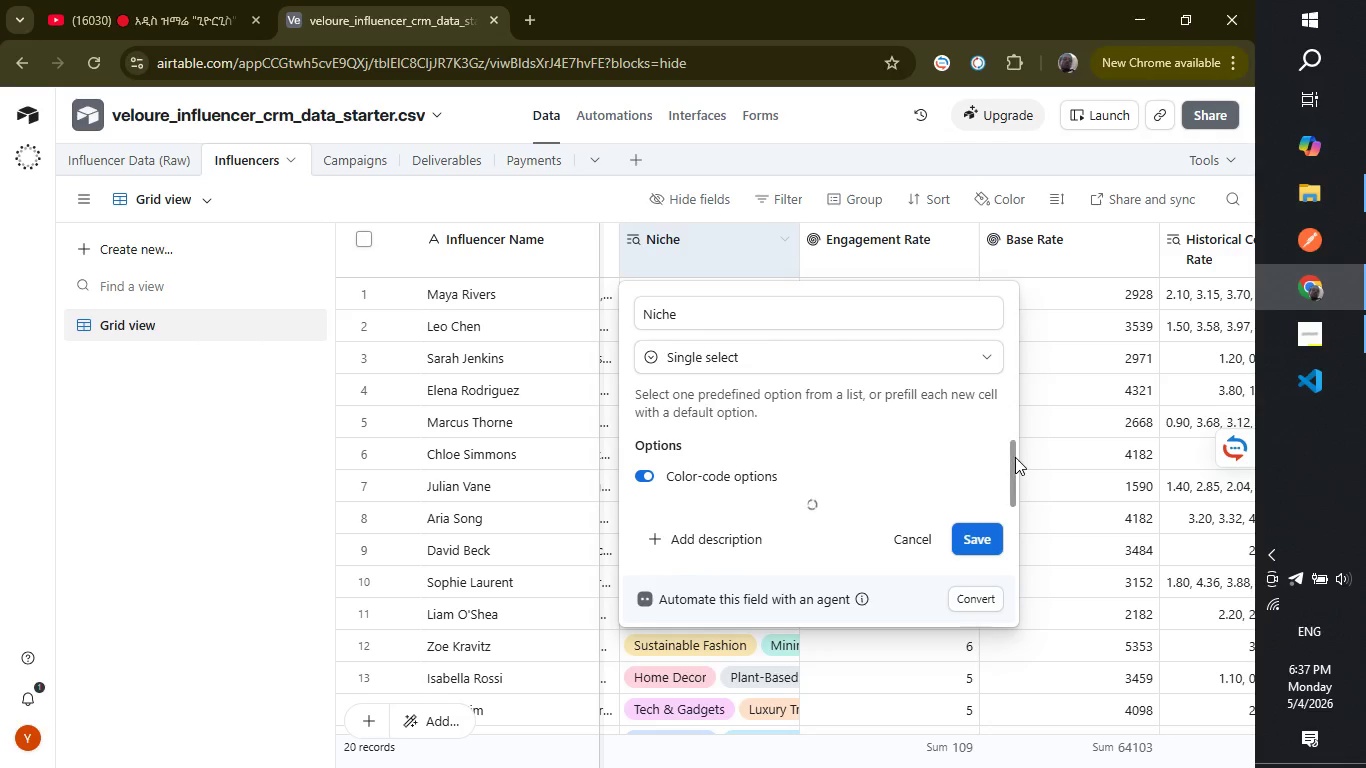 
left_click_drag(start_coordinate=[1012, 458], to_coordinate=[1008, 482])
 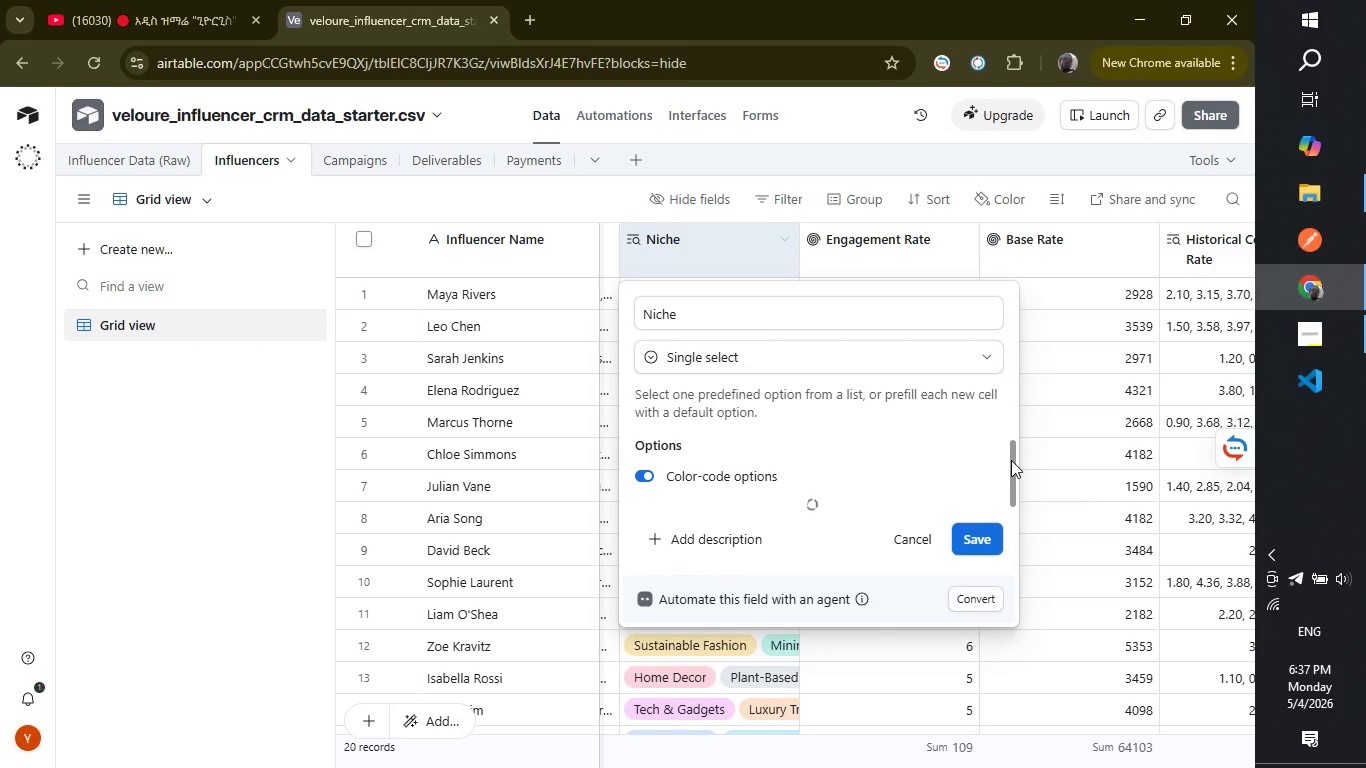 
left_click_drag(start_coordinate=[1011, 460], to_coordinate=[1003, 517])
 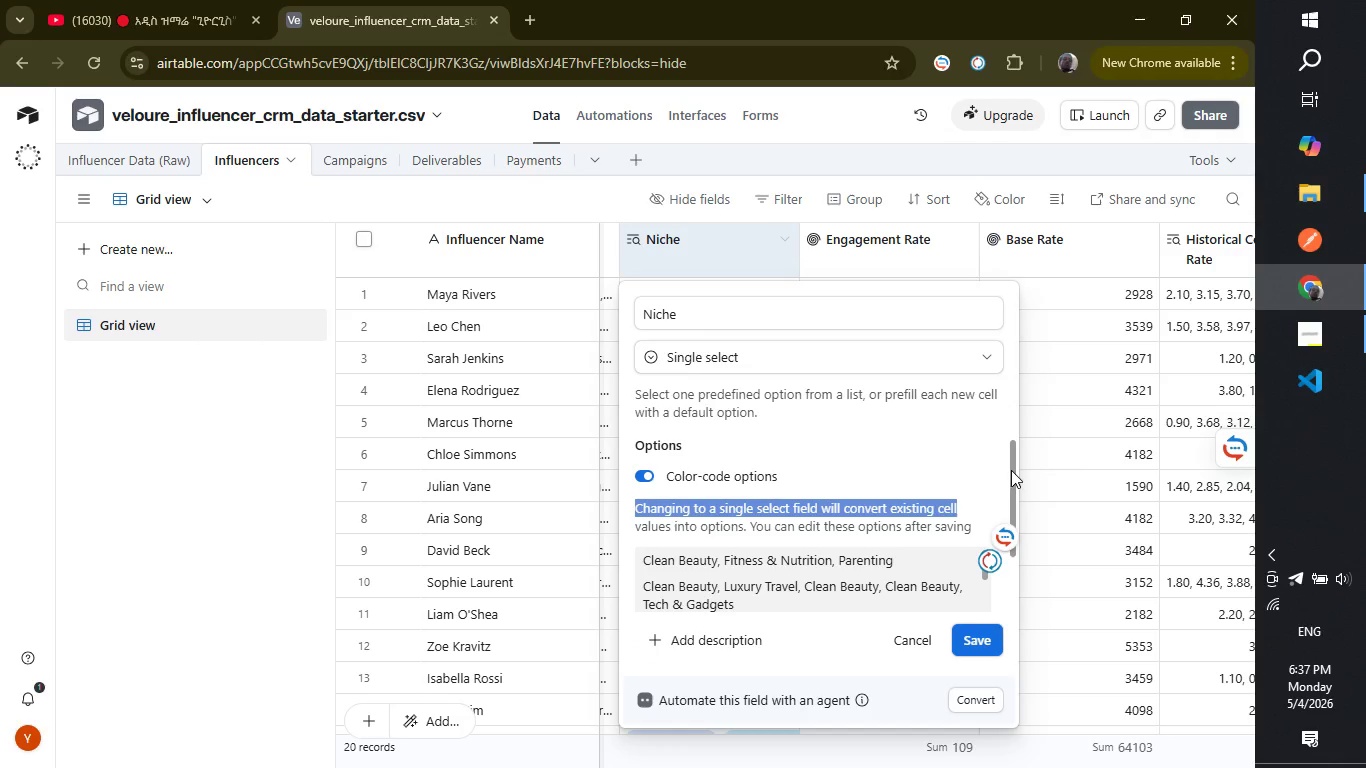 
left_click_drag(start_coordinate=[1011, 470], to_coordinate=[1007, 505])
 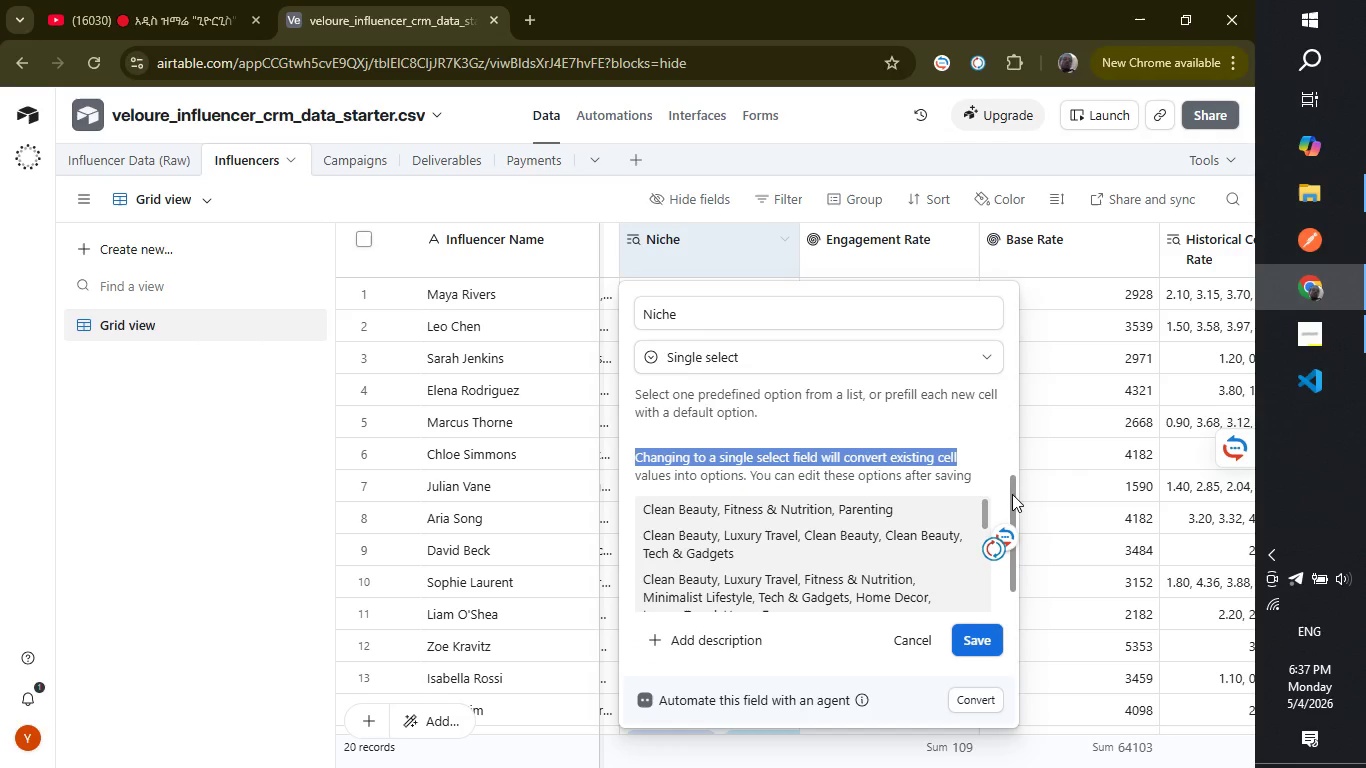 
left_click_drag(start_coordinate=[1014, 494], to_coordinate=[1006, 520])
 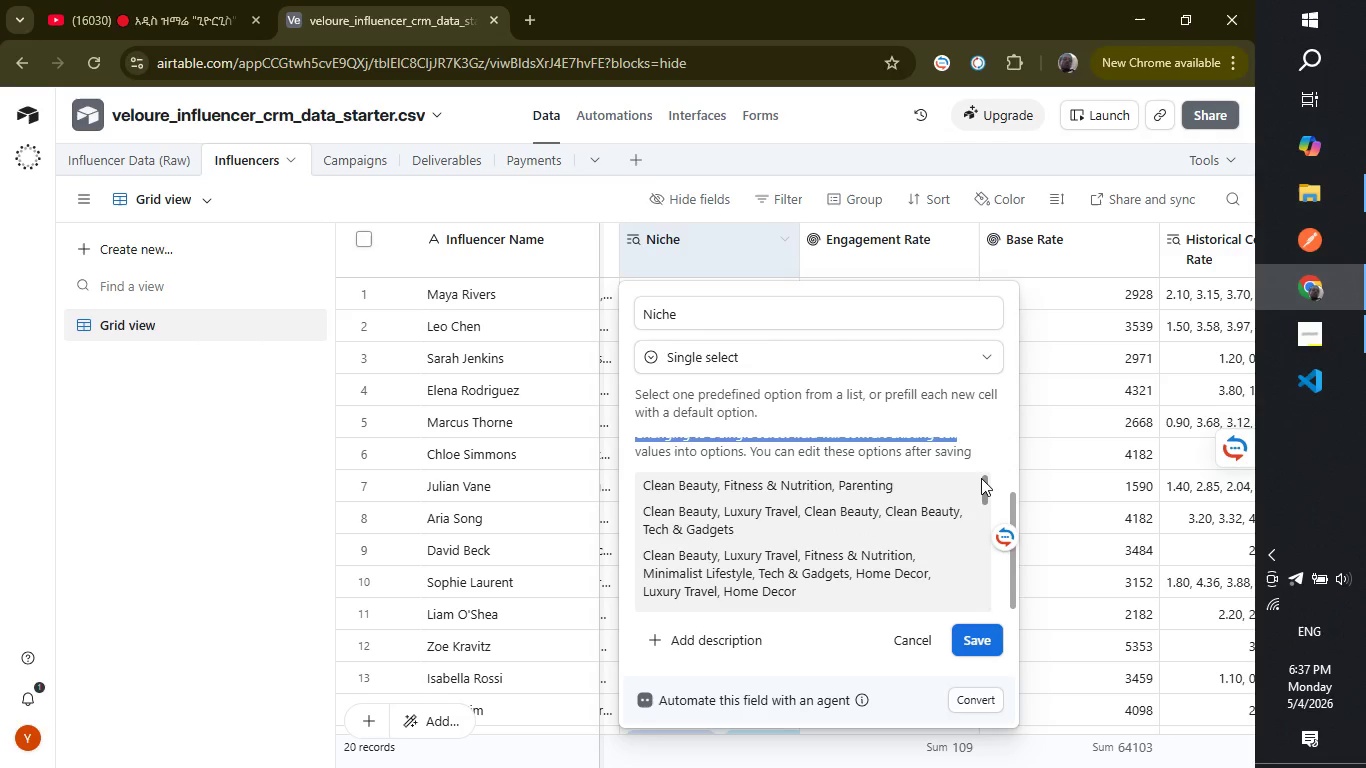 
wait(11.7)
 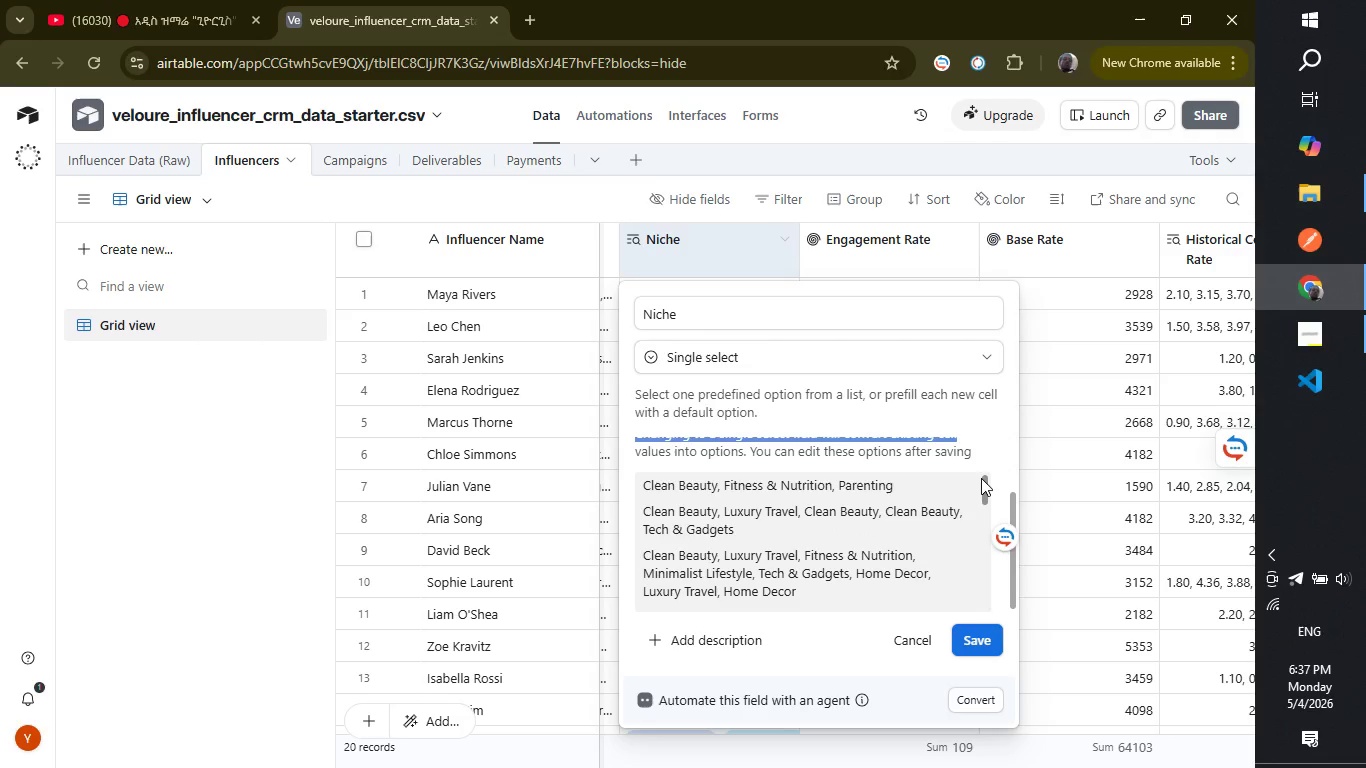 
left_click_drag(start_coordinate=[645, 486], to_coordinate=[716, 487])
 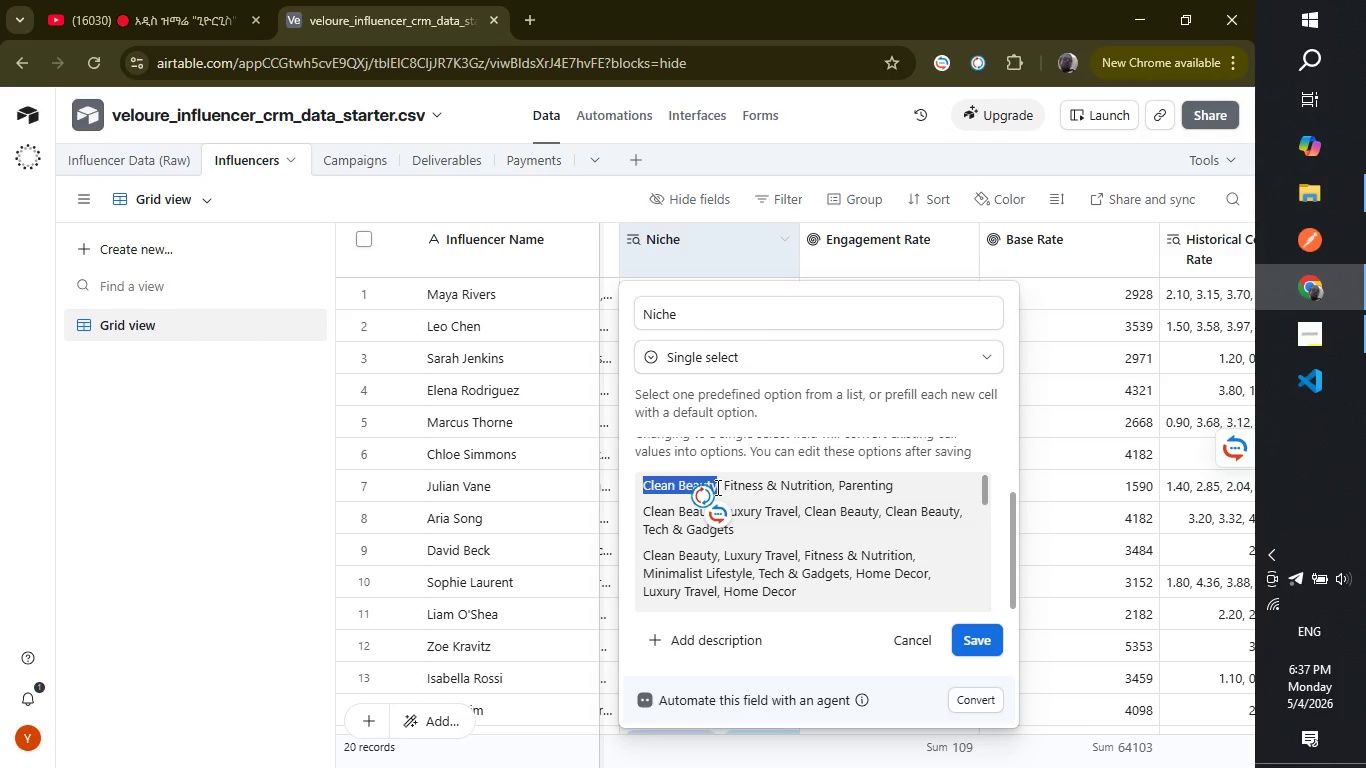 
key(Control+X)
 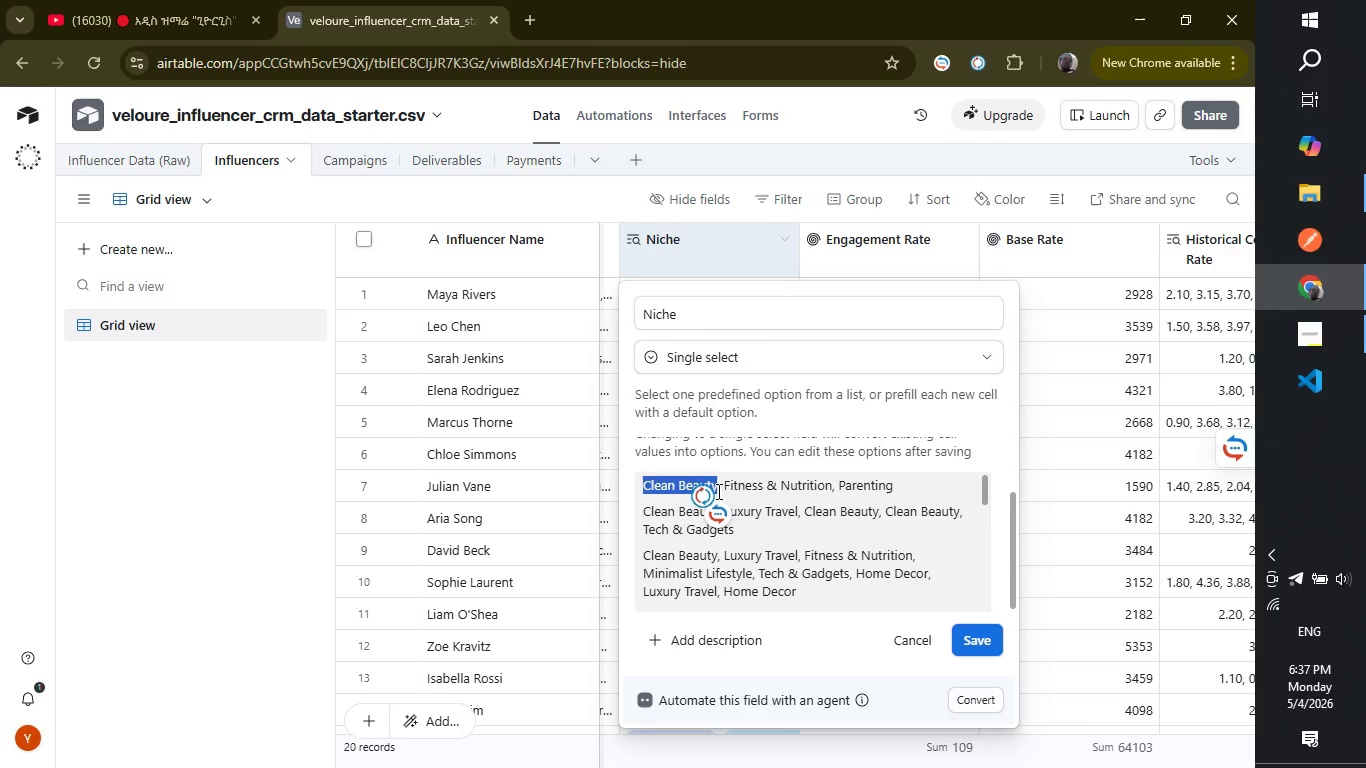 
left_click([718, 487])
 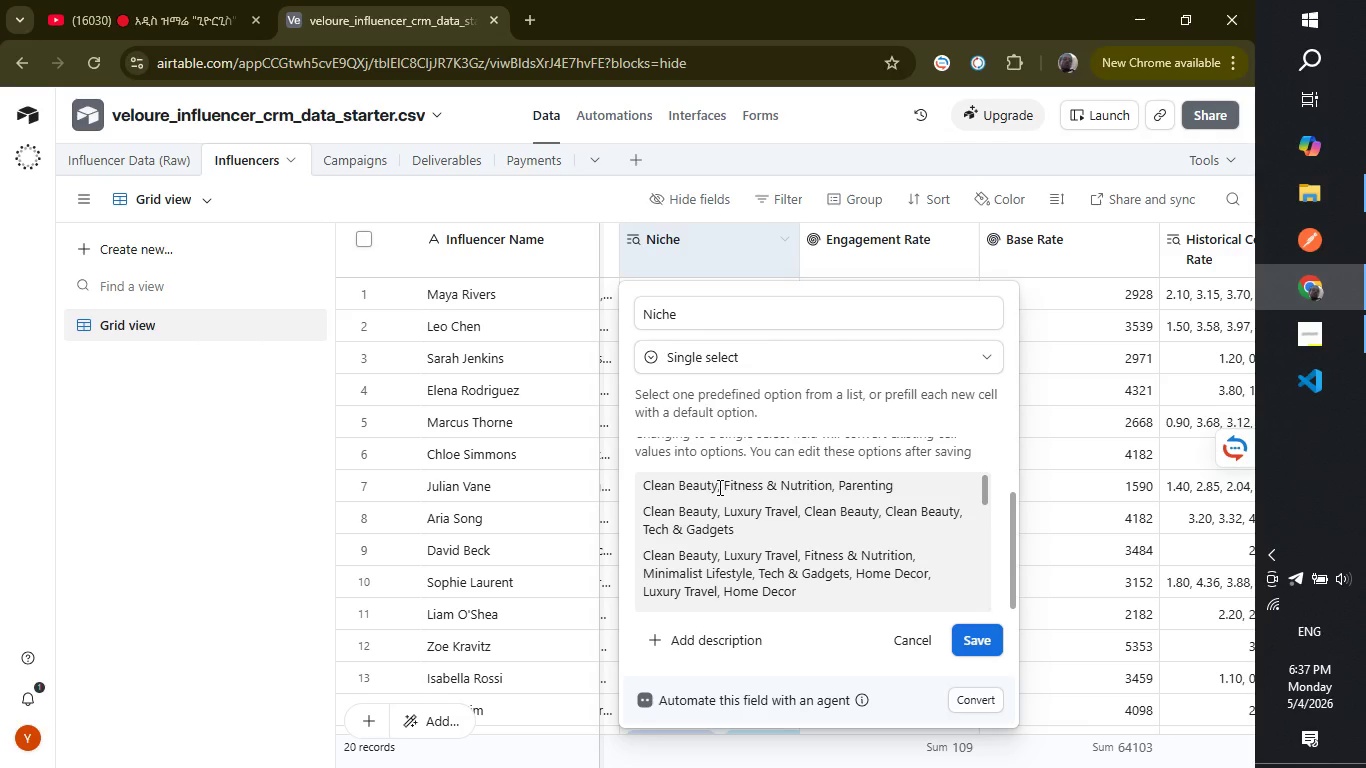 
double_click([718, 487])
 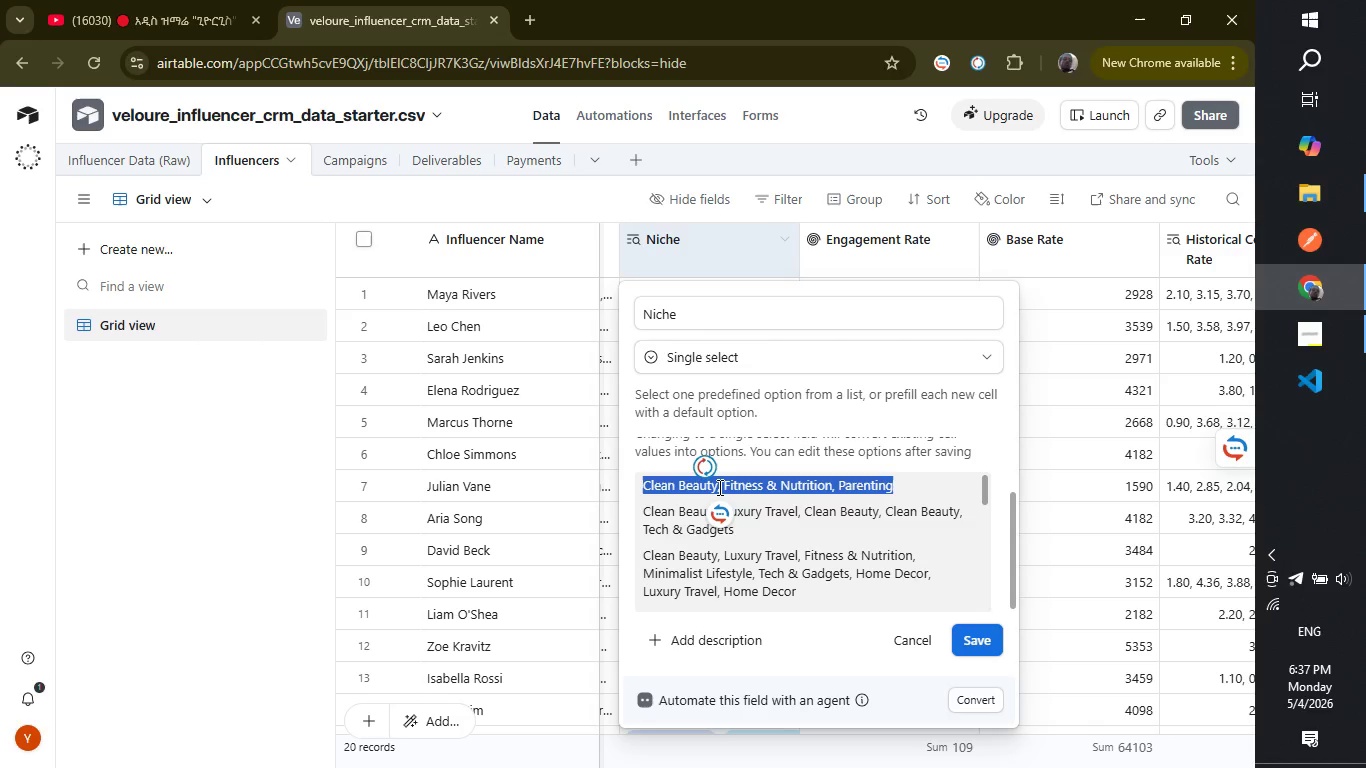 
triple_click([718, 487])
 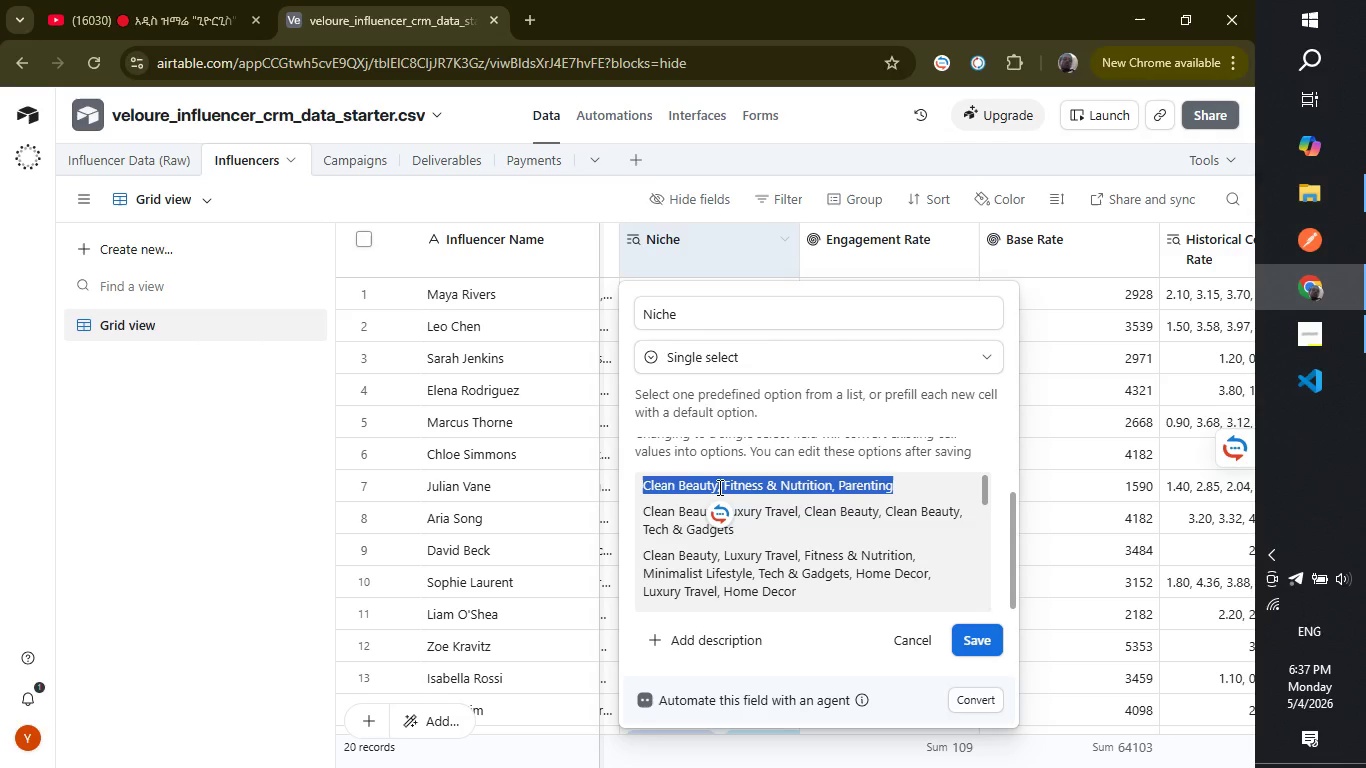 
wait(5.48)
 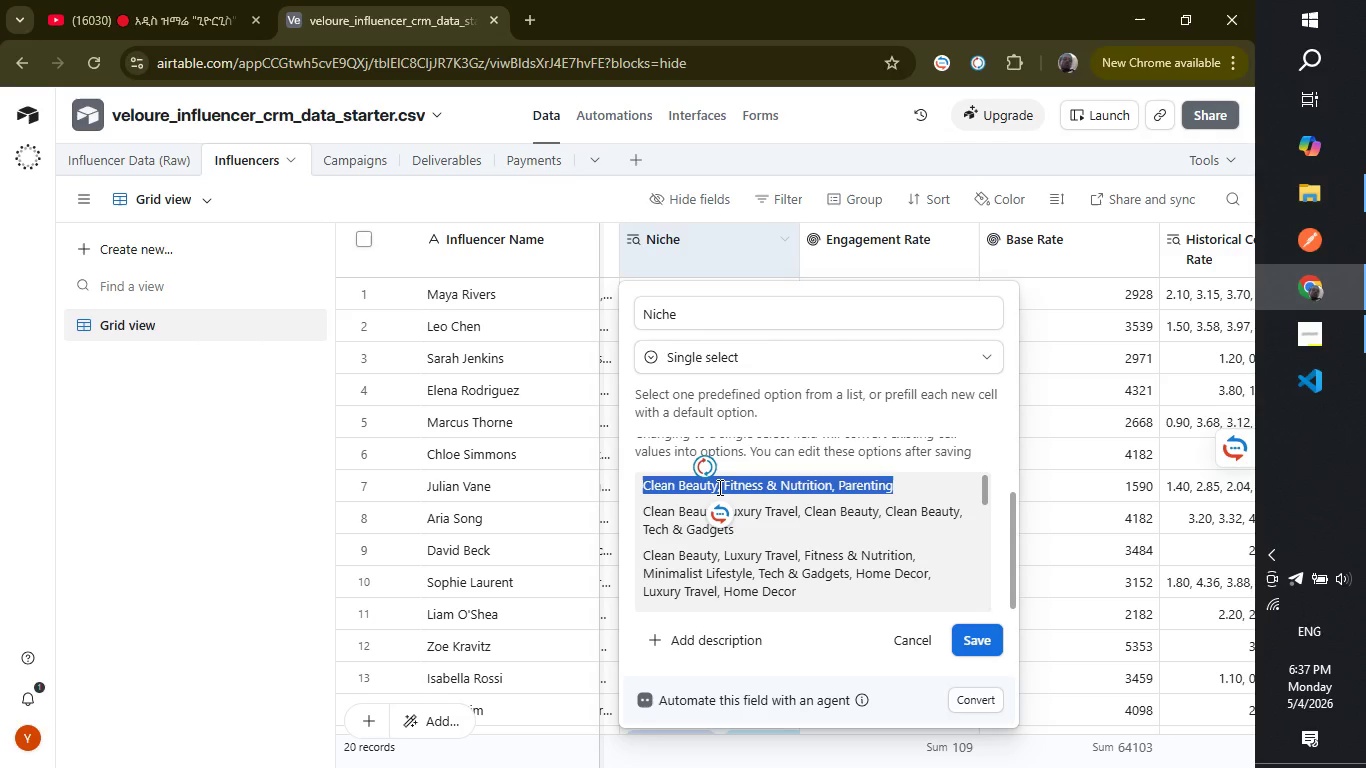 
key(Control+X)
 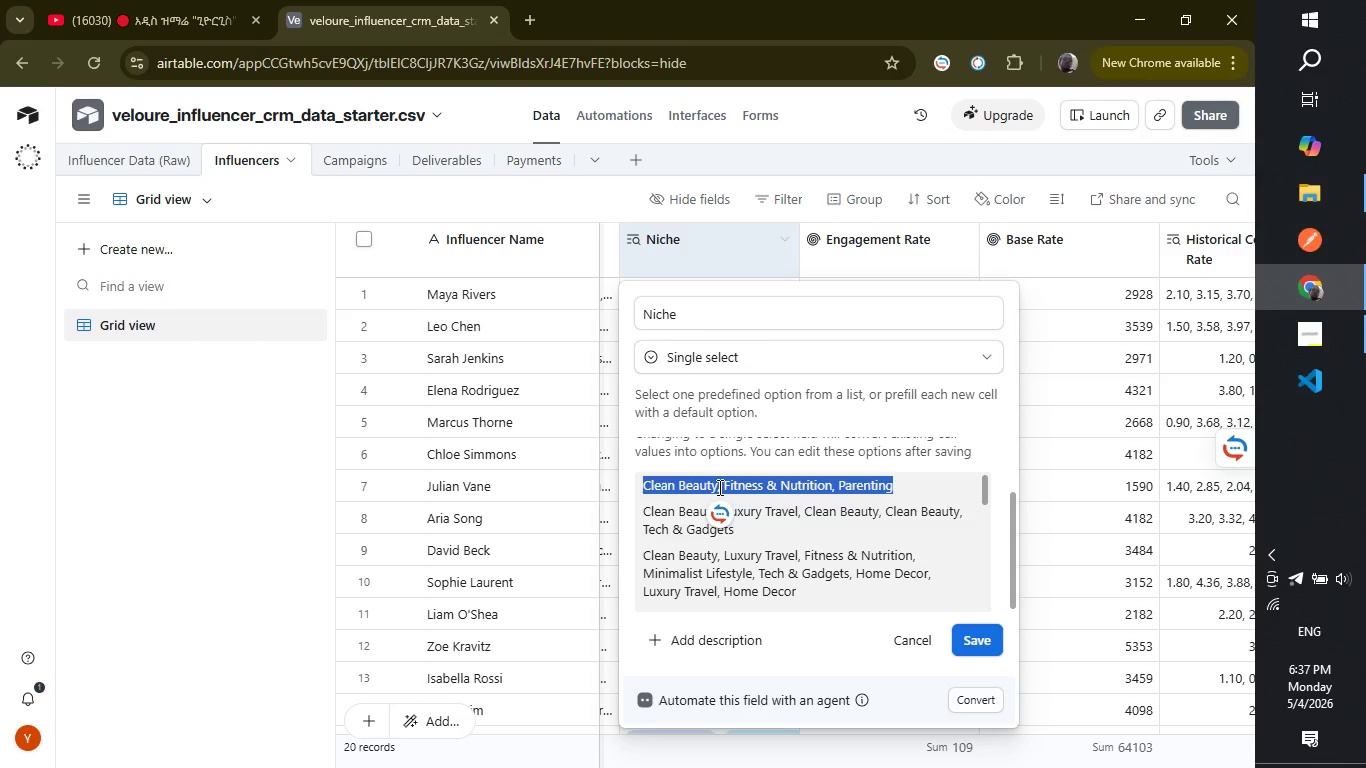 
key(Control+ControlLeft)
 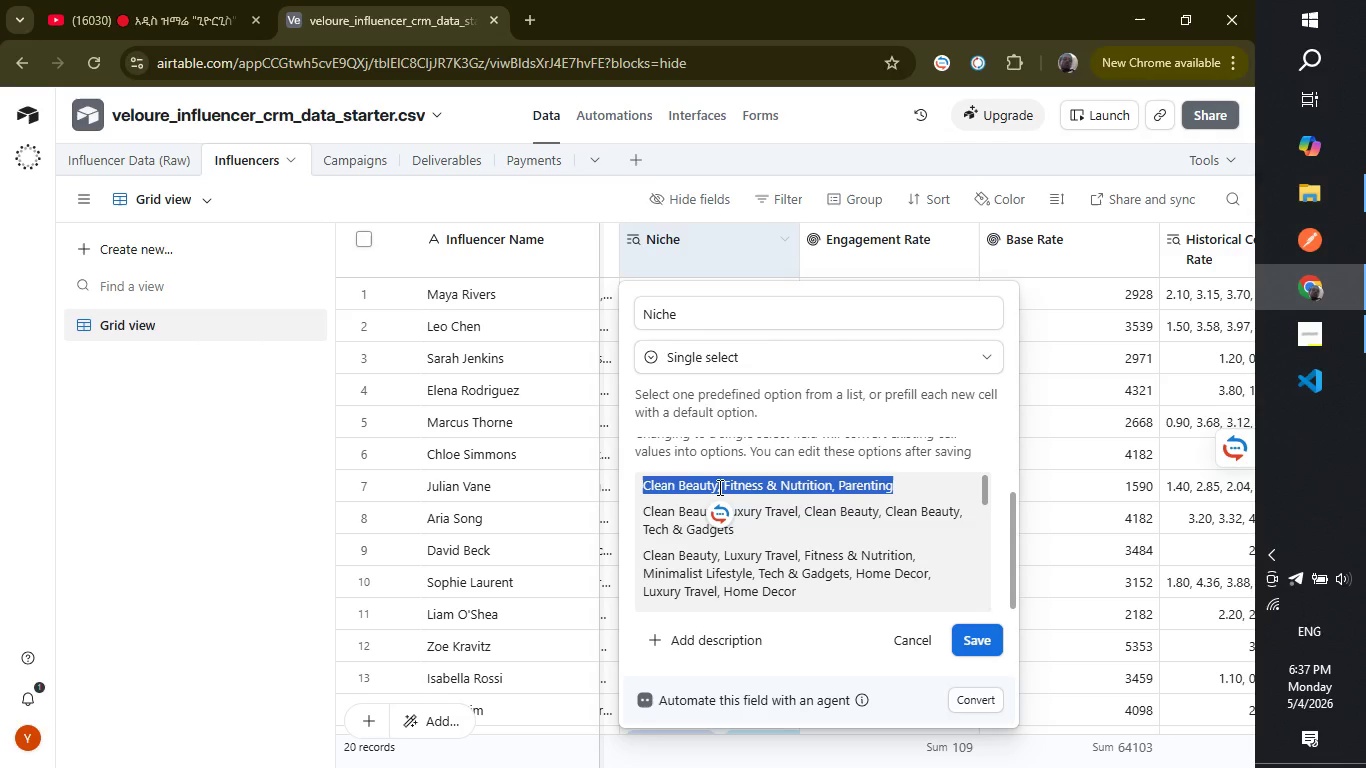 
key(Control+X)
 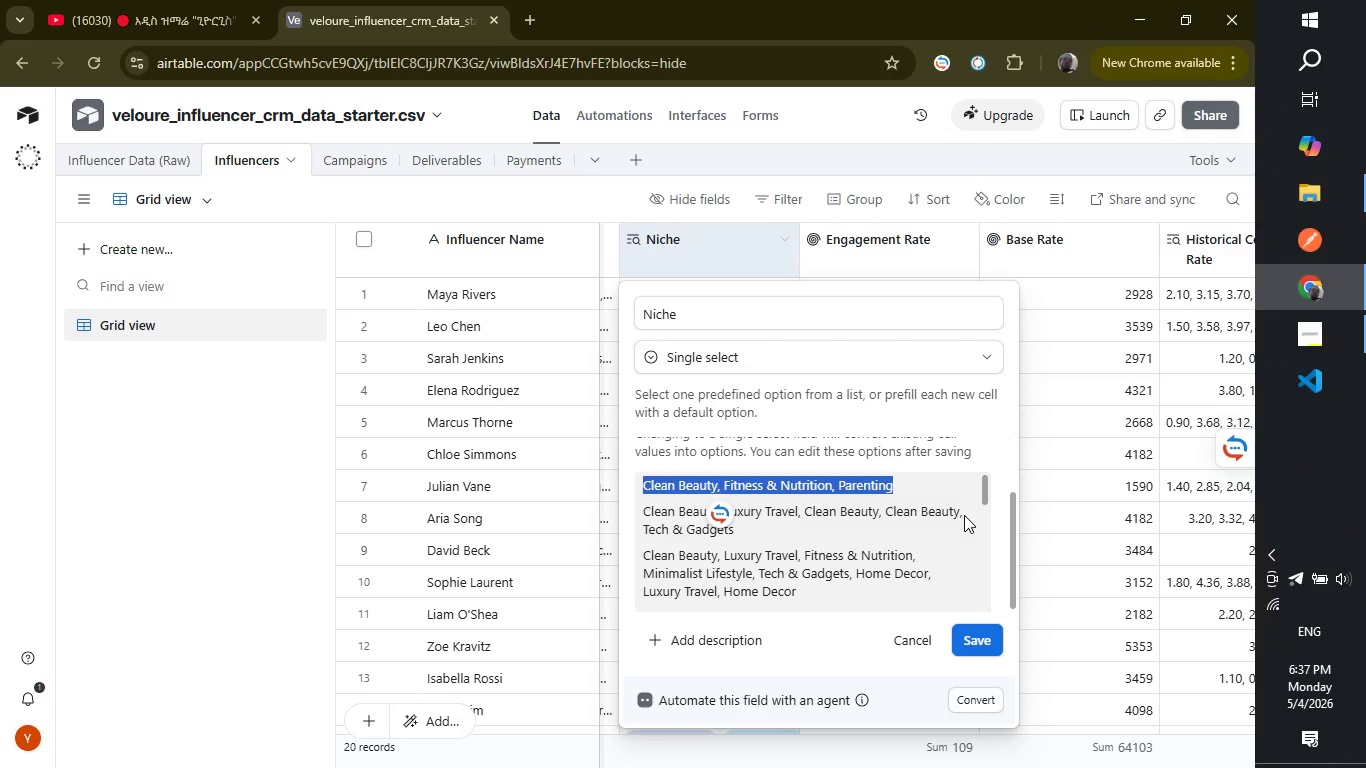 
left_click([964, 515])
 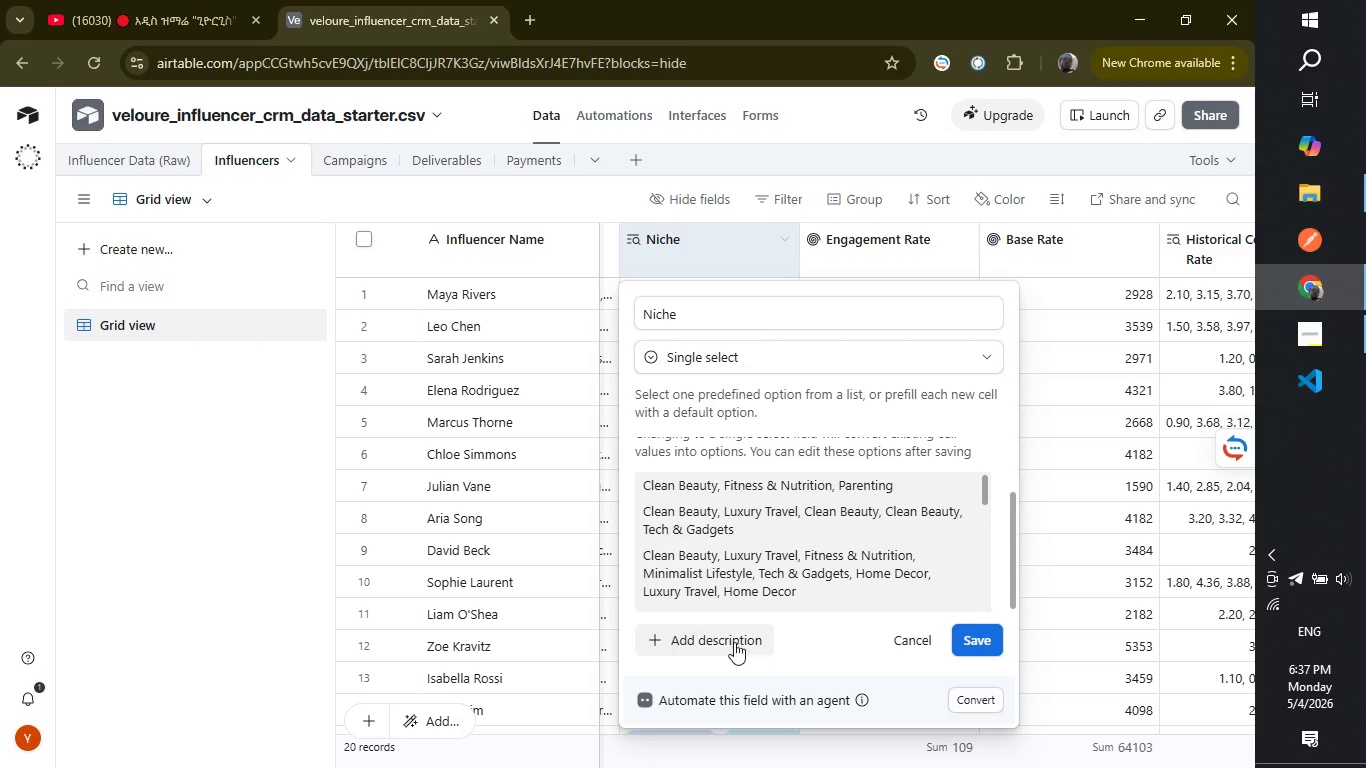 
left_click([725, 639])
 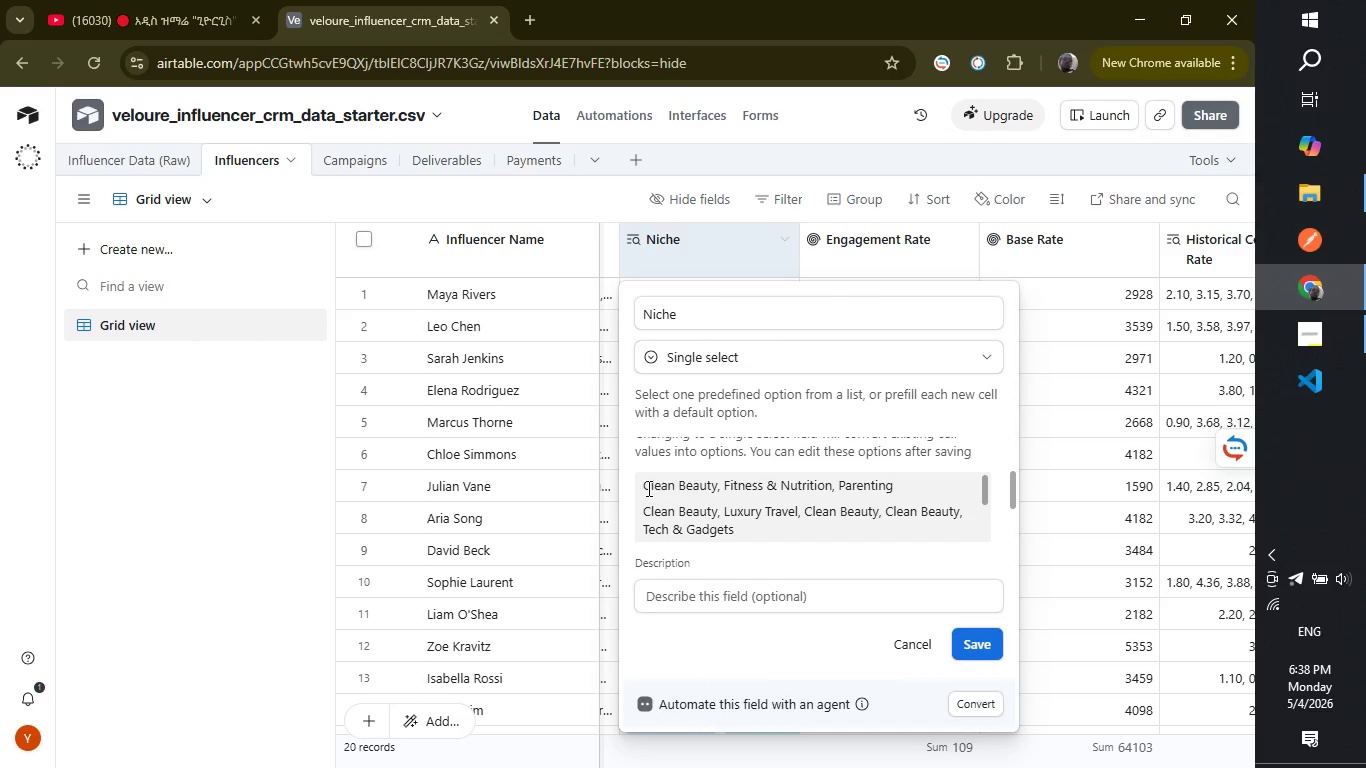 
left_click_drag(start_coordinate=[643, 487], to_coordinate=[1007, 489])
 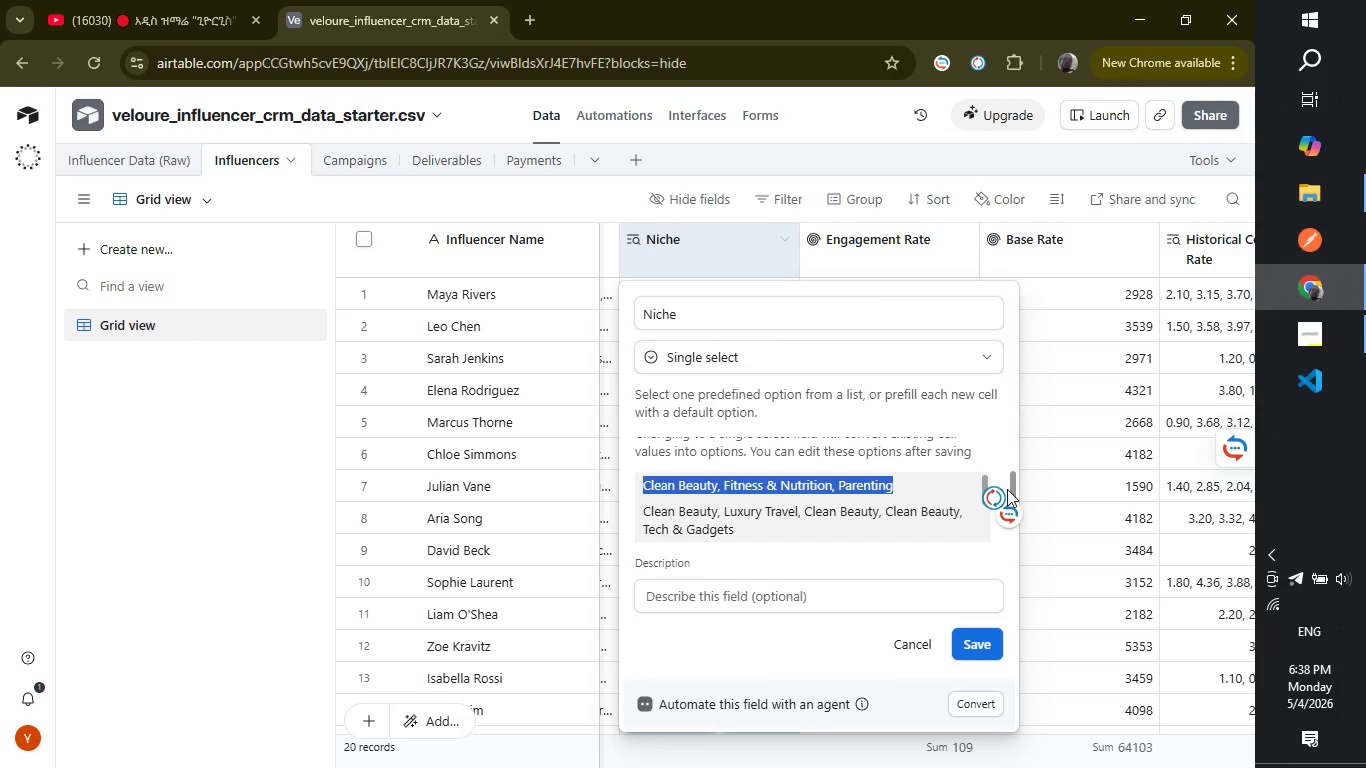 
key(Control+X)
 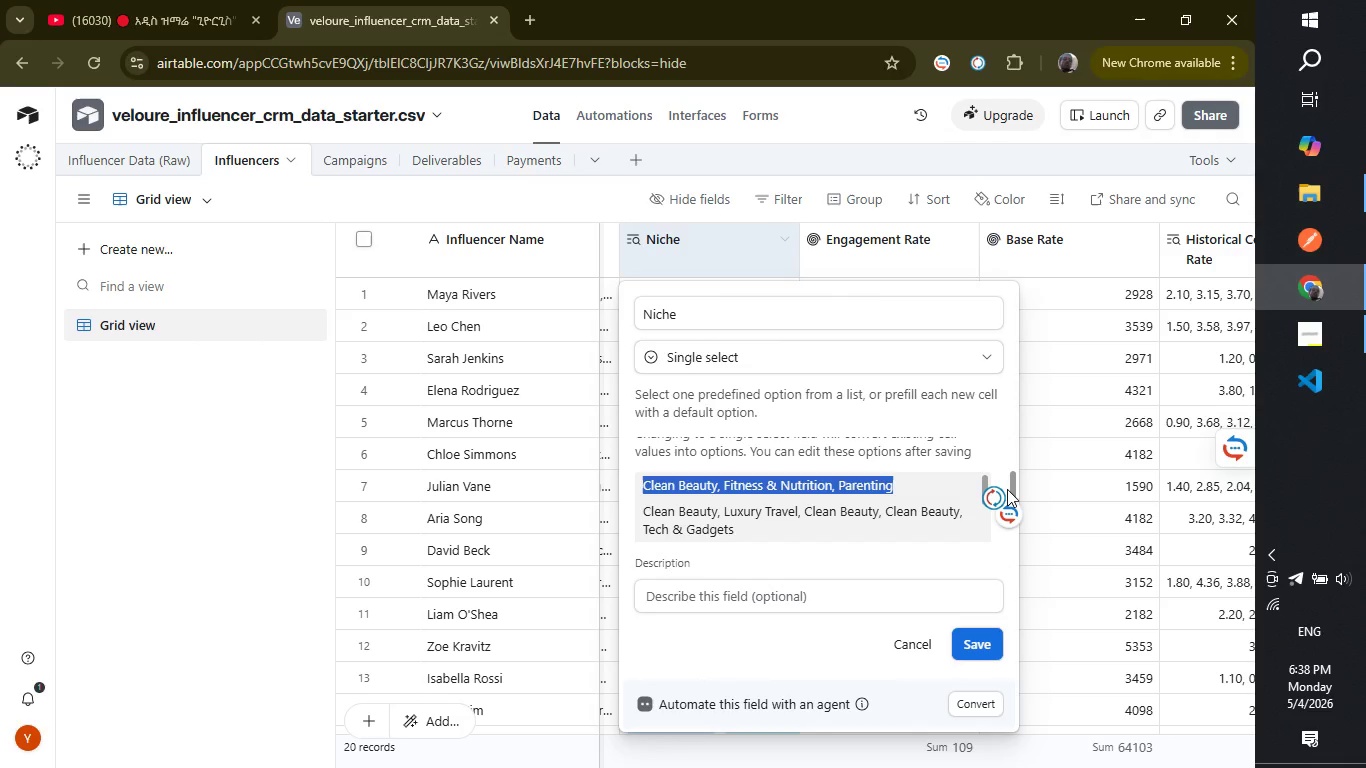 
key(Control+C)
 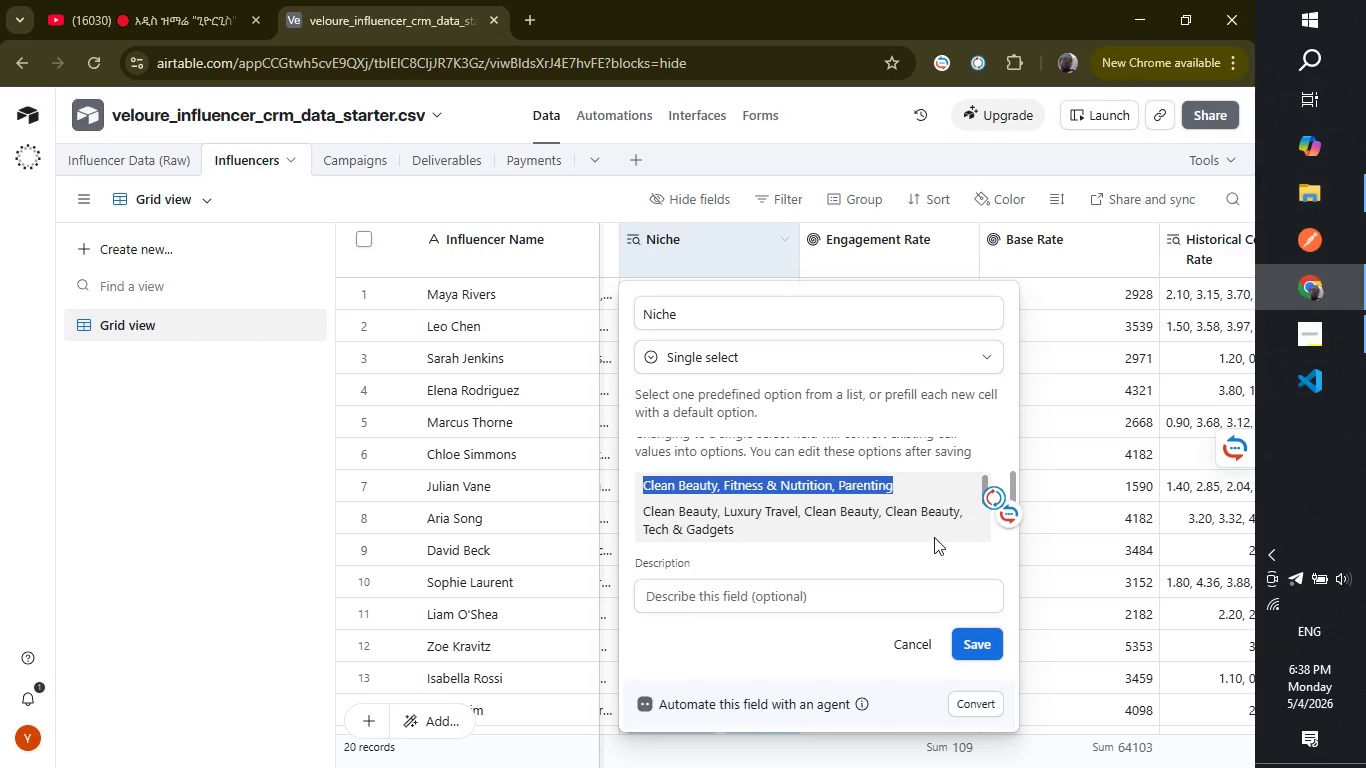 
left_click([939, 542])
 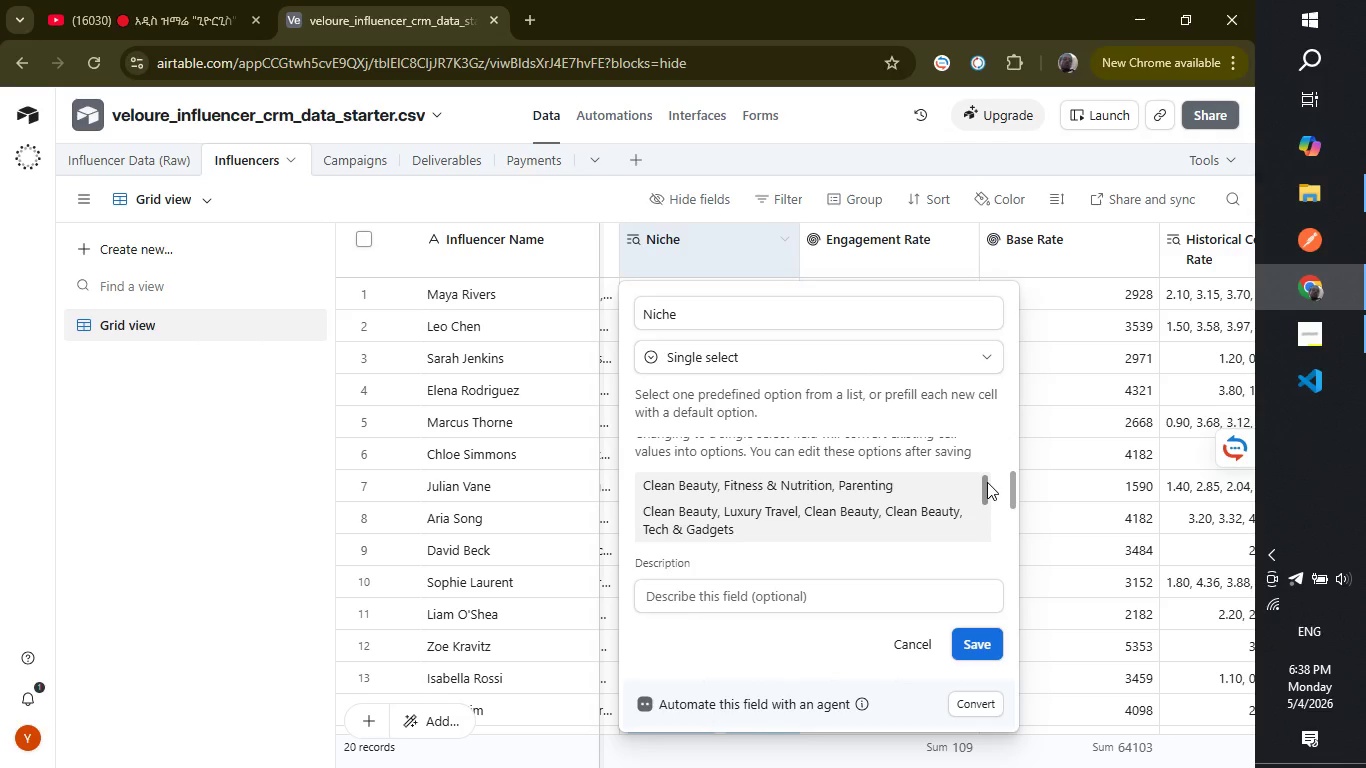 
left_click([987, 482])
 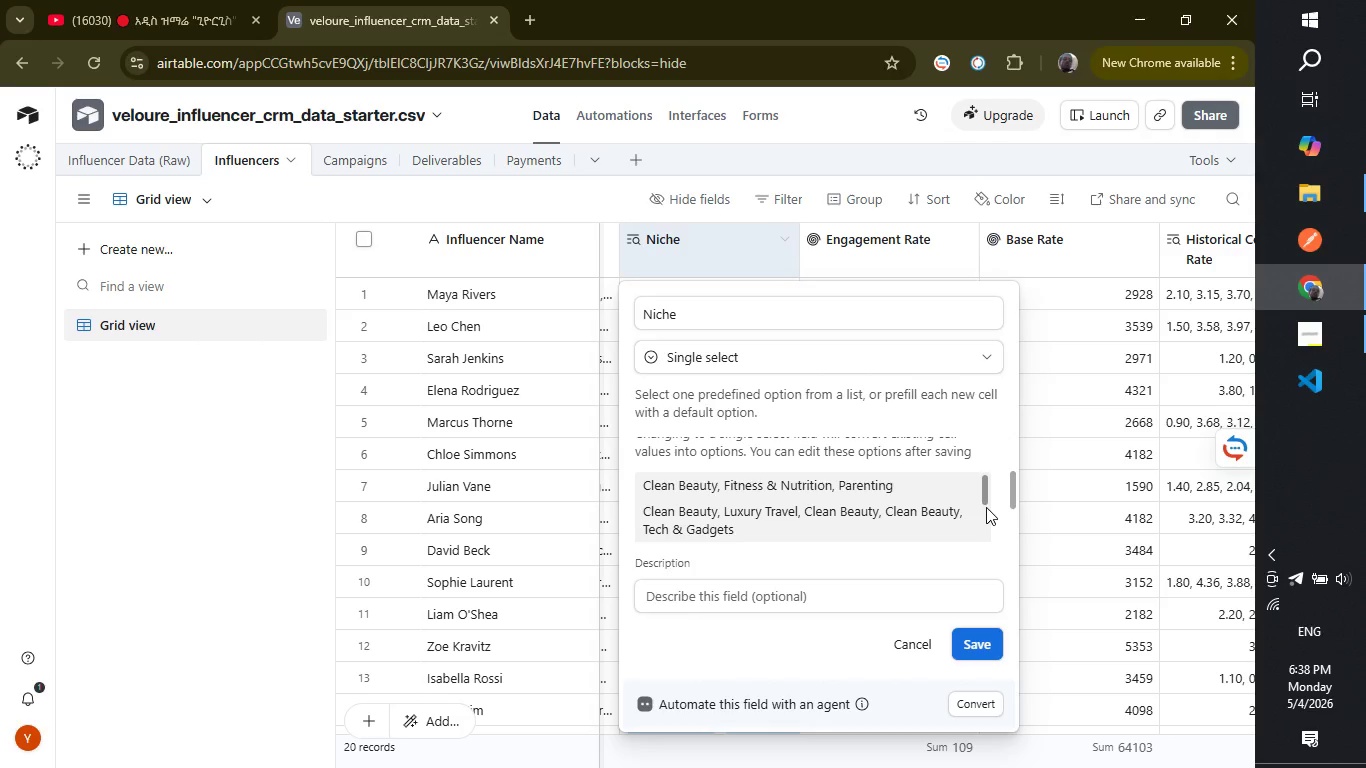 
left_click_drag(start_coordinate=[986, 486], to_coordinate=[1148, 616])
 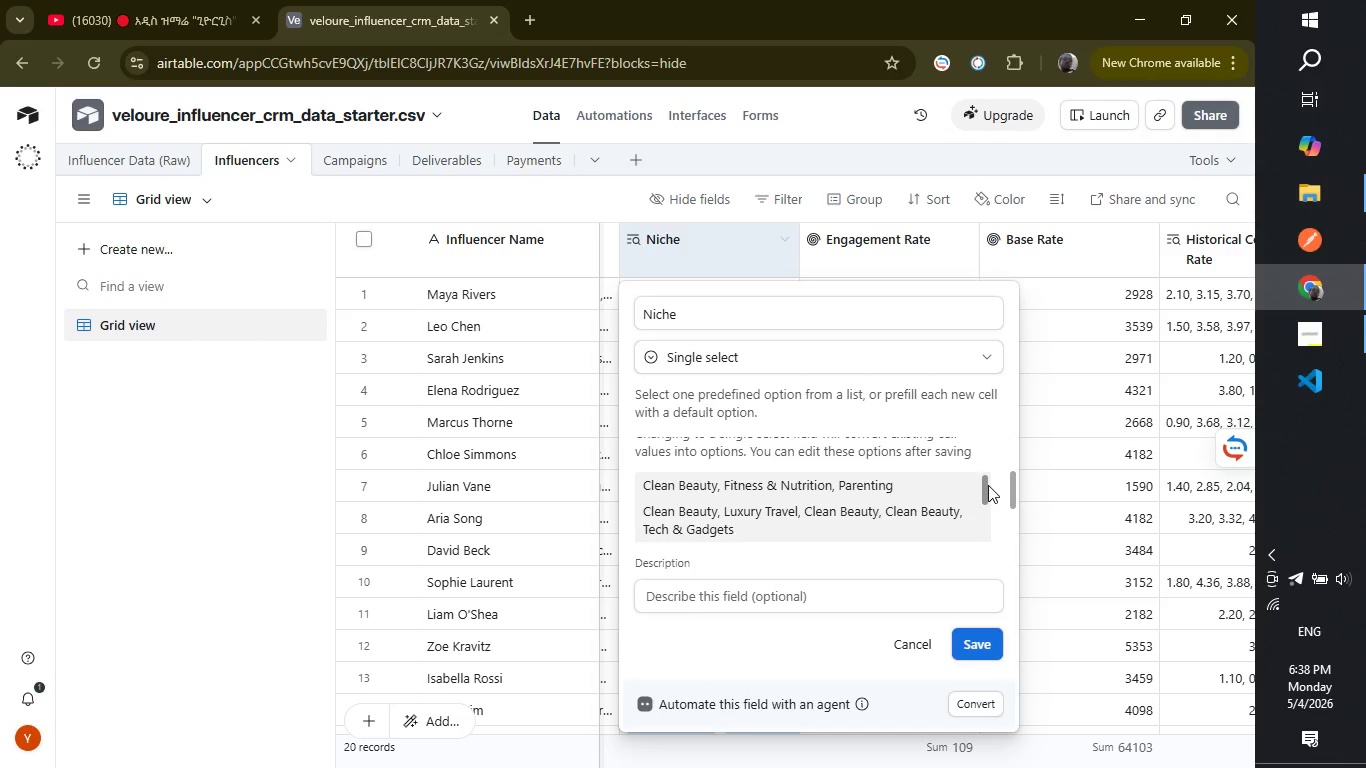 
left_click_drag(start_coordinate=[988, 485], to_coordinate=[981, 600])
 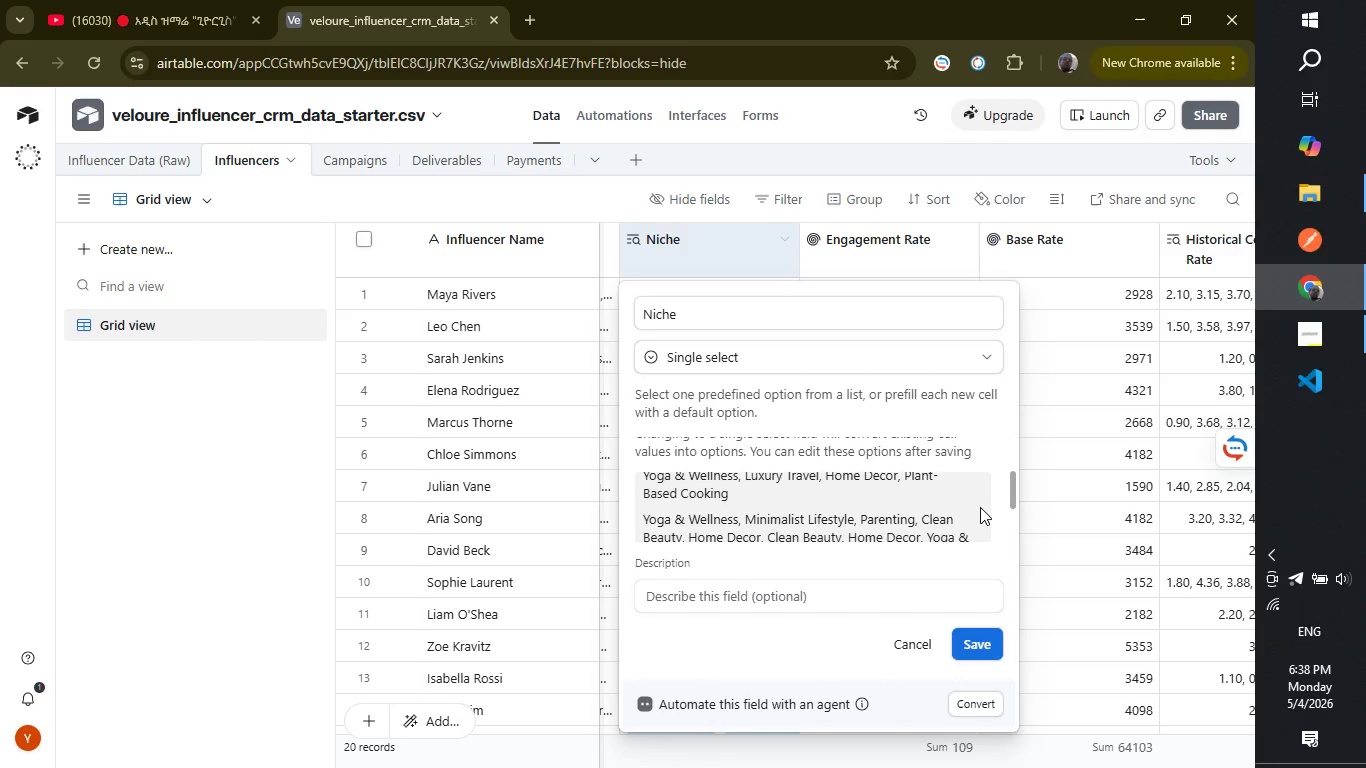 
left_click_drag(start_coordinate=[980, 507], to_coordinate=[974, 474])
 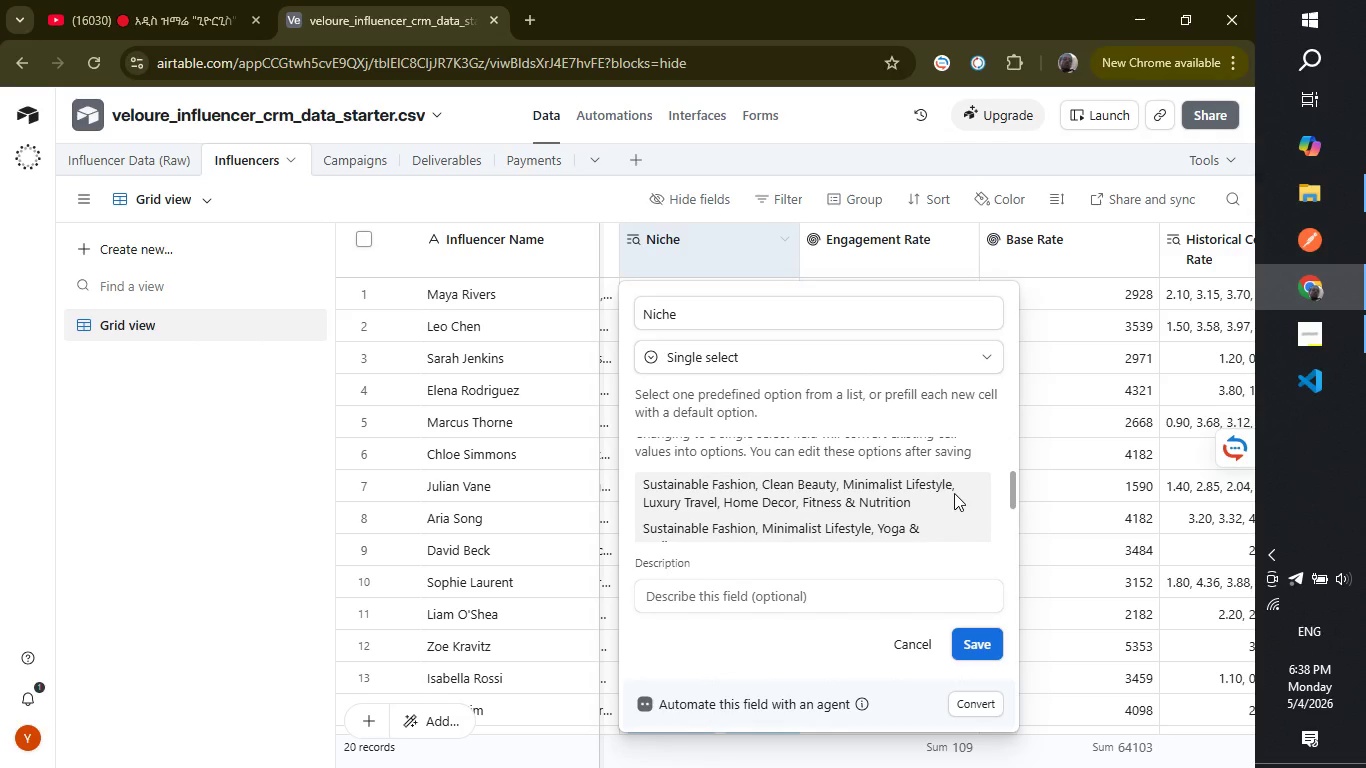 
left_click_drag(start_coordinate=[954, 493], to_coordinate=[945, 486])
 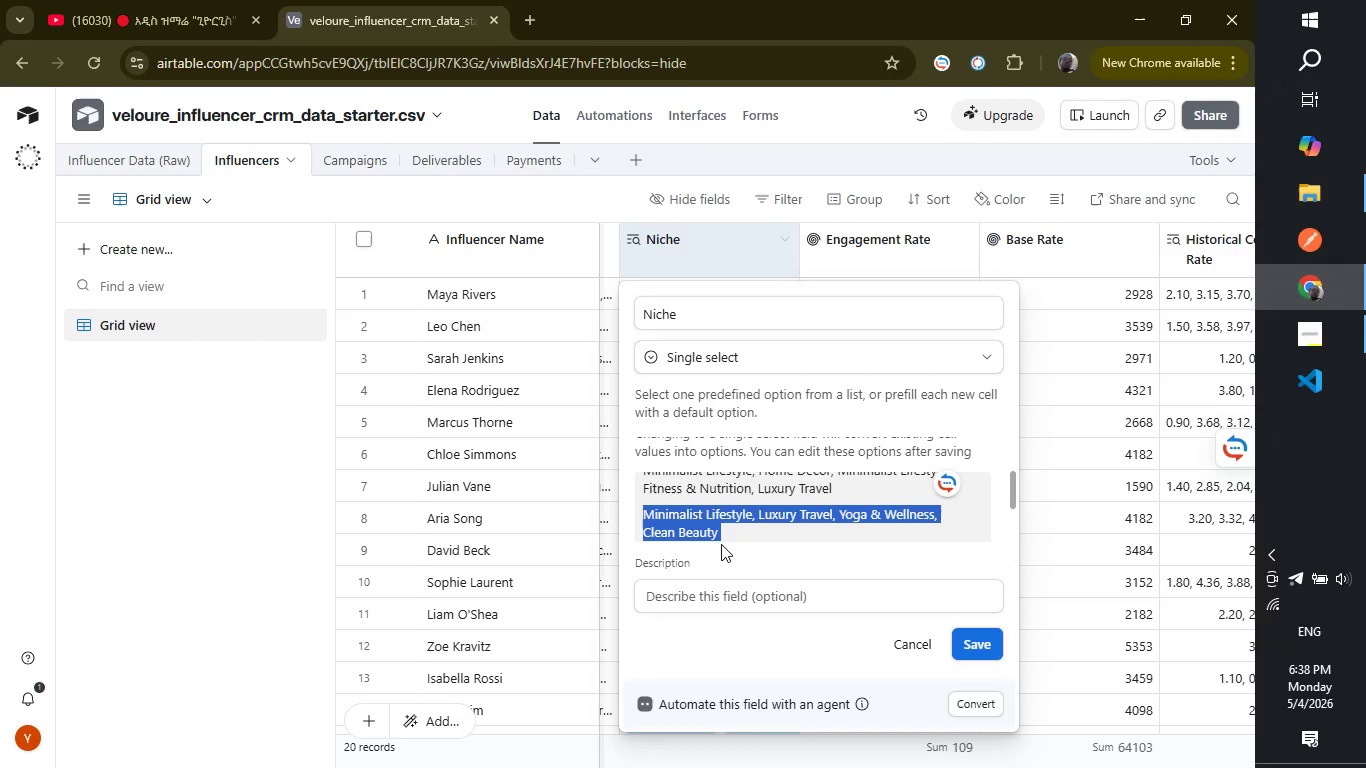 
wait(7.11)
 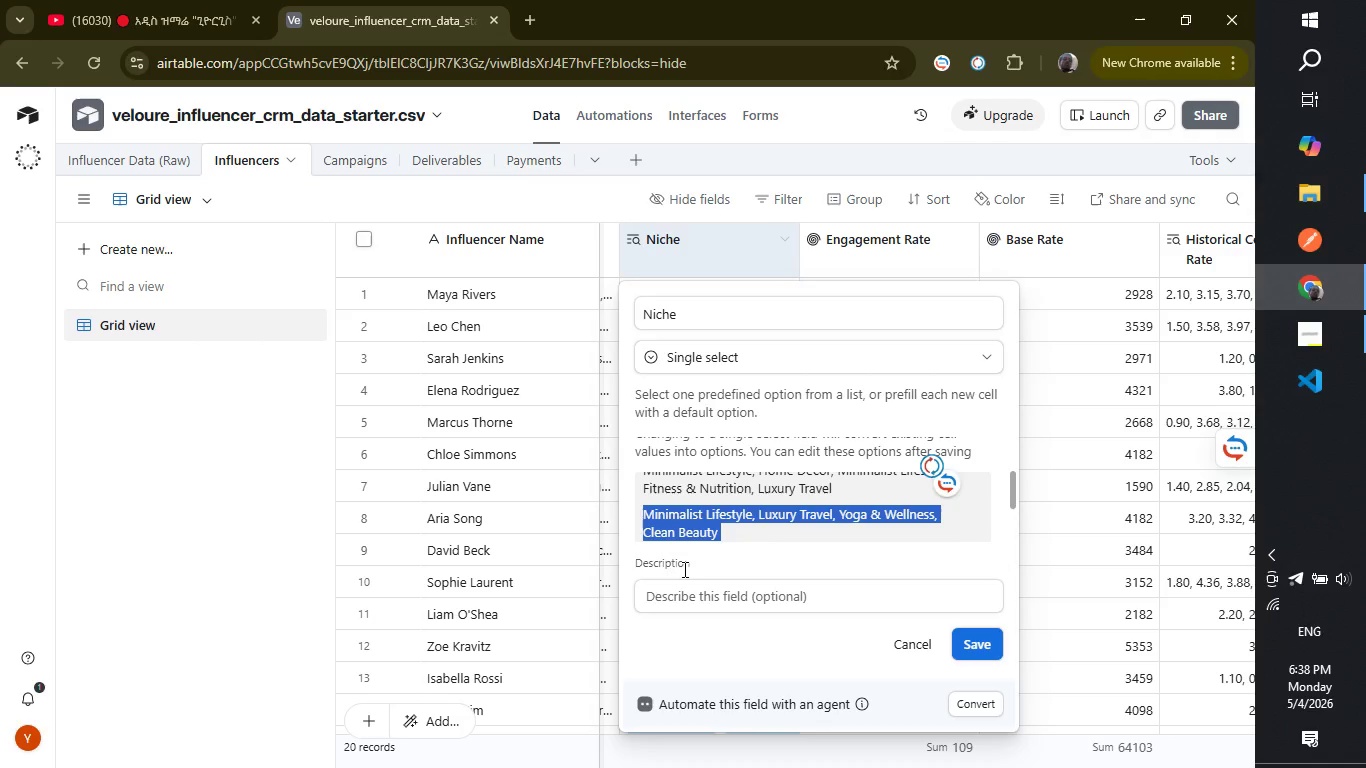 
left_click_drag(start_coordinate=[1013, 483], to_coordinate=[1011, 548])
 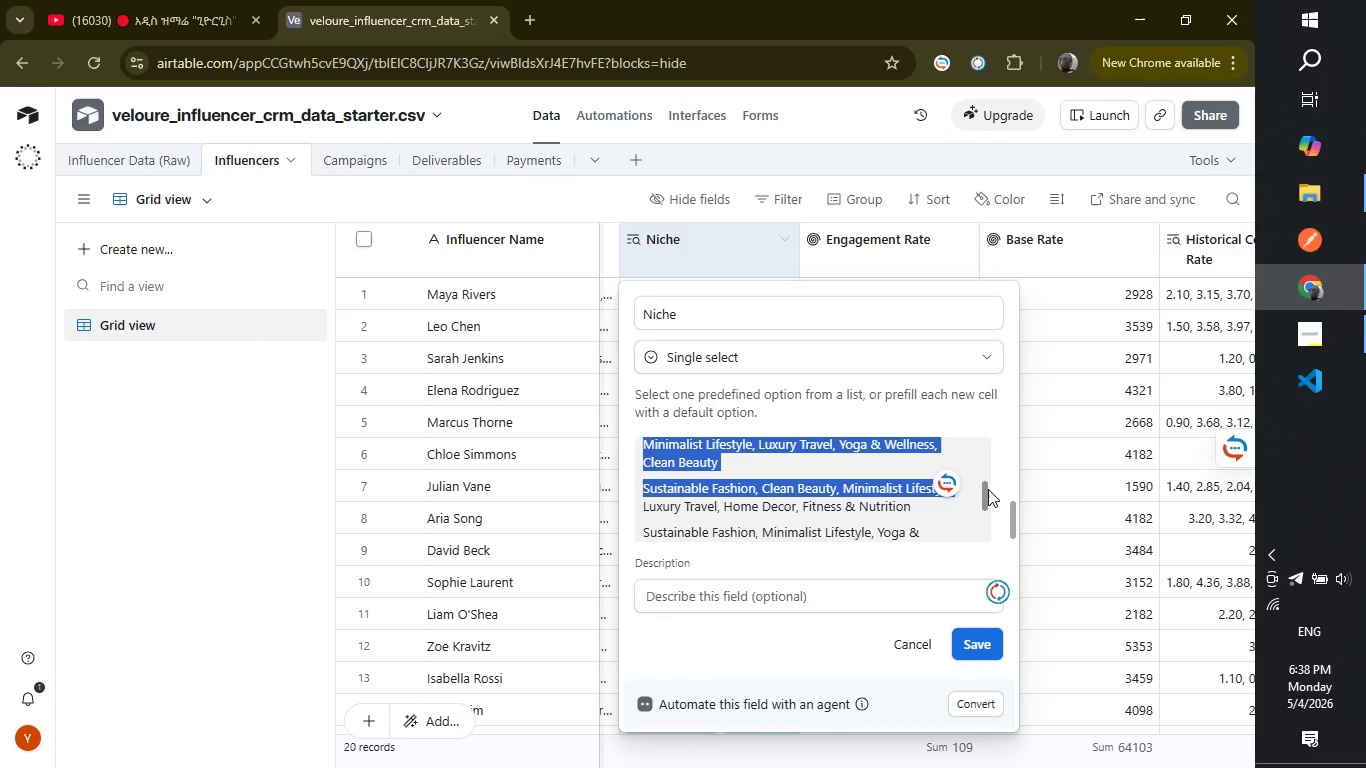 
left_click_drag(start_coordinate=[987, 489], to_coordinate=[980, 572])
 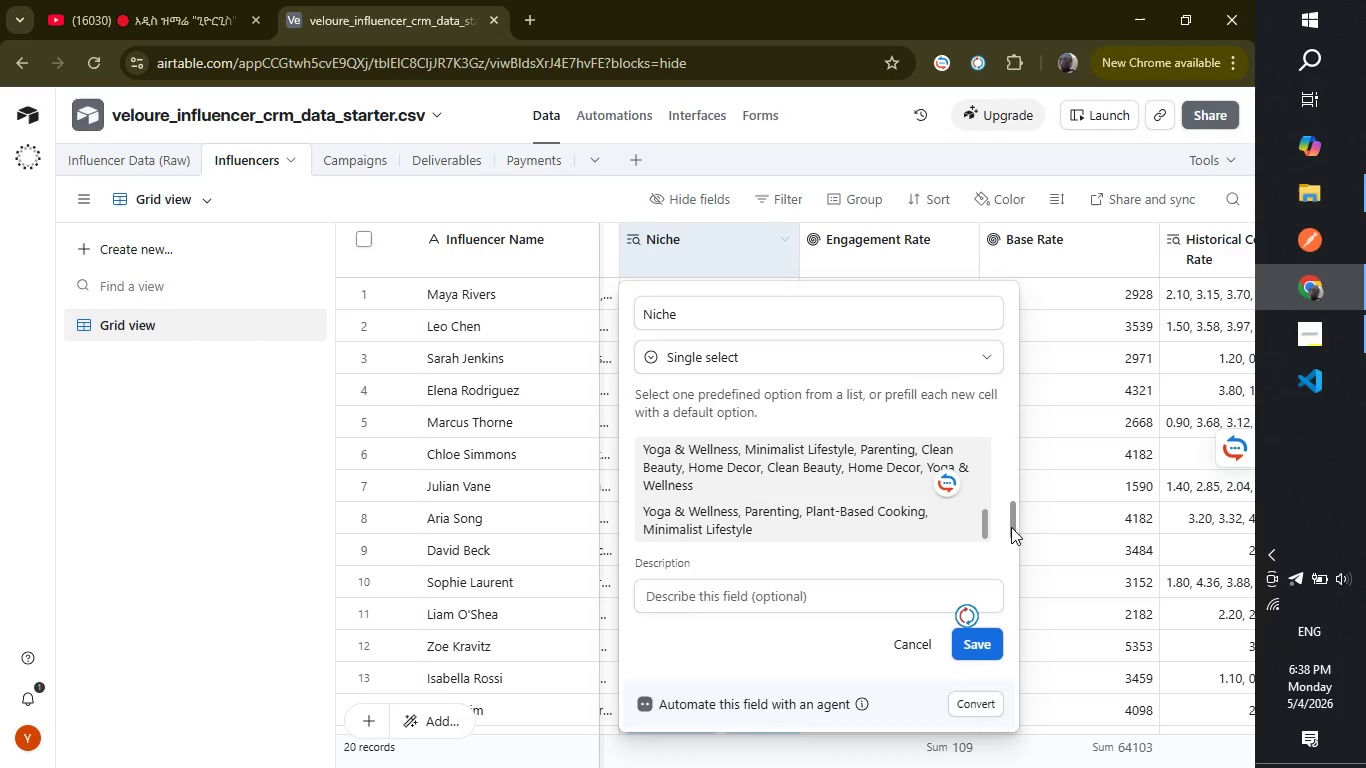 
left_click_drag(start_coordinate=[1011, 527], to_coordinate=[1007, 283])
 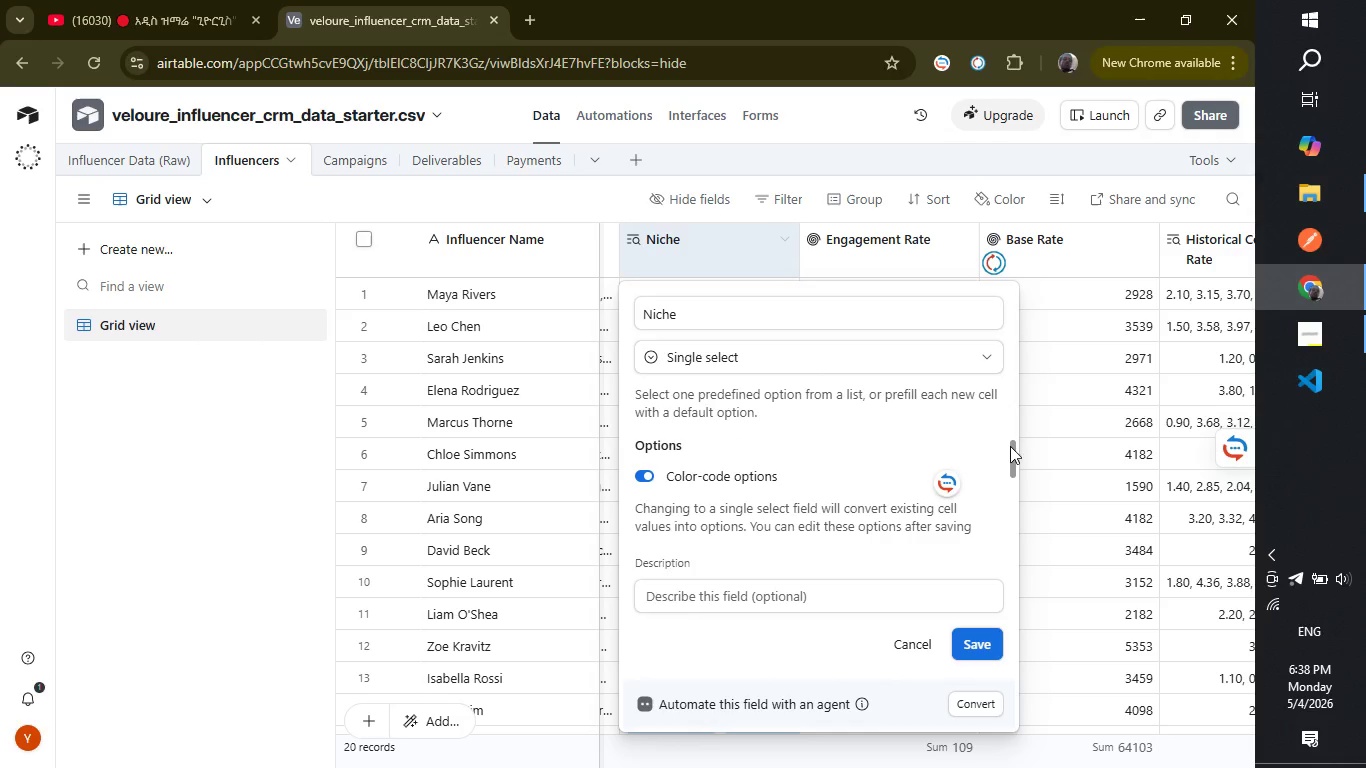 
left_click_drag(start_coordinate=[1012, 442], to_coordinate=[1013, 525])
 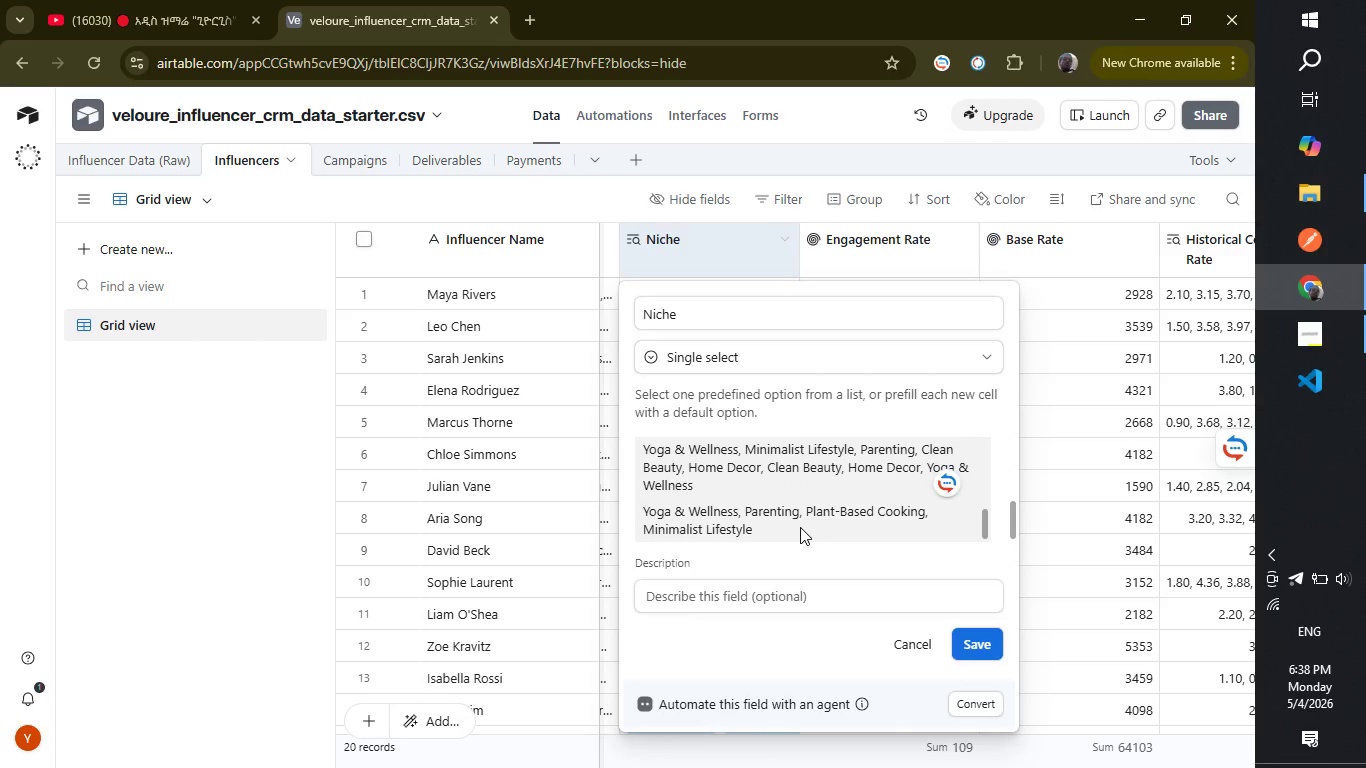 
left_click([800, 527])
 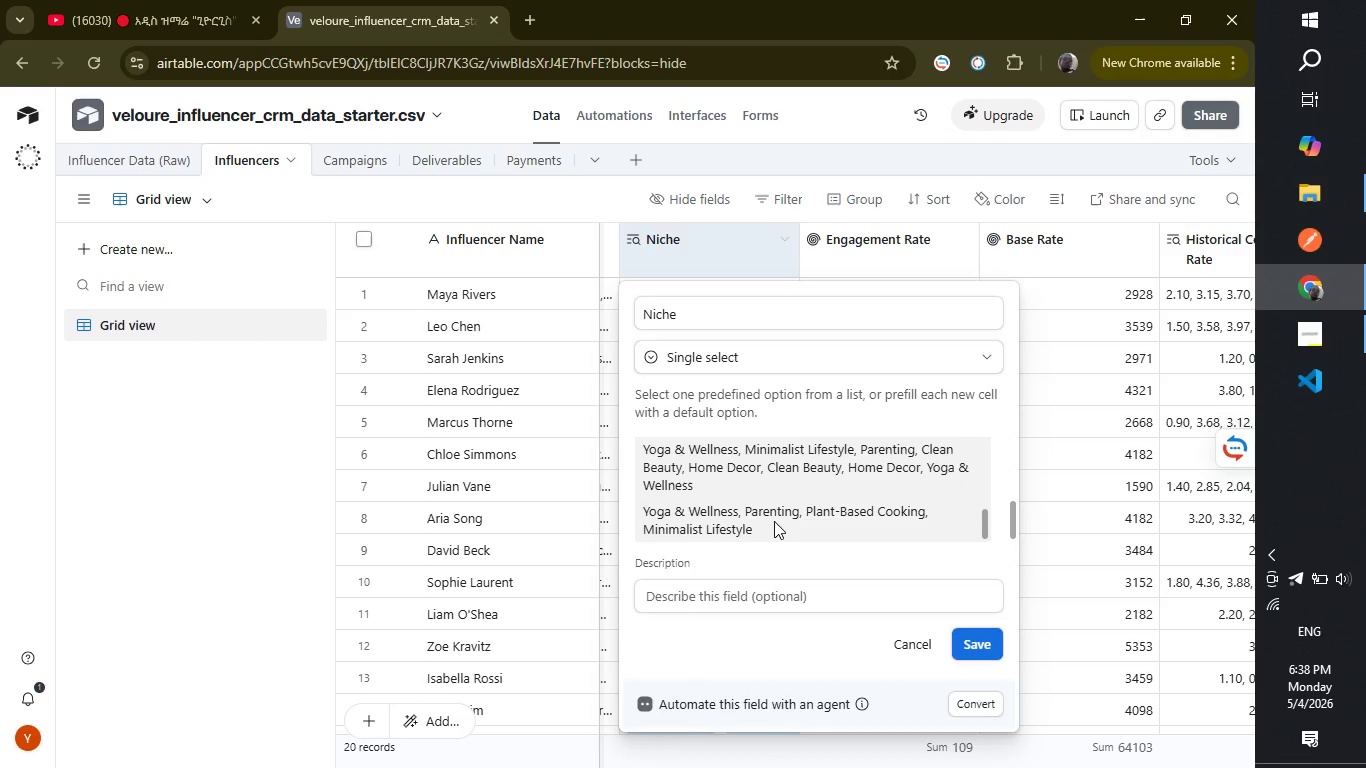 
left_click([774, 521])
 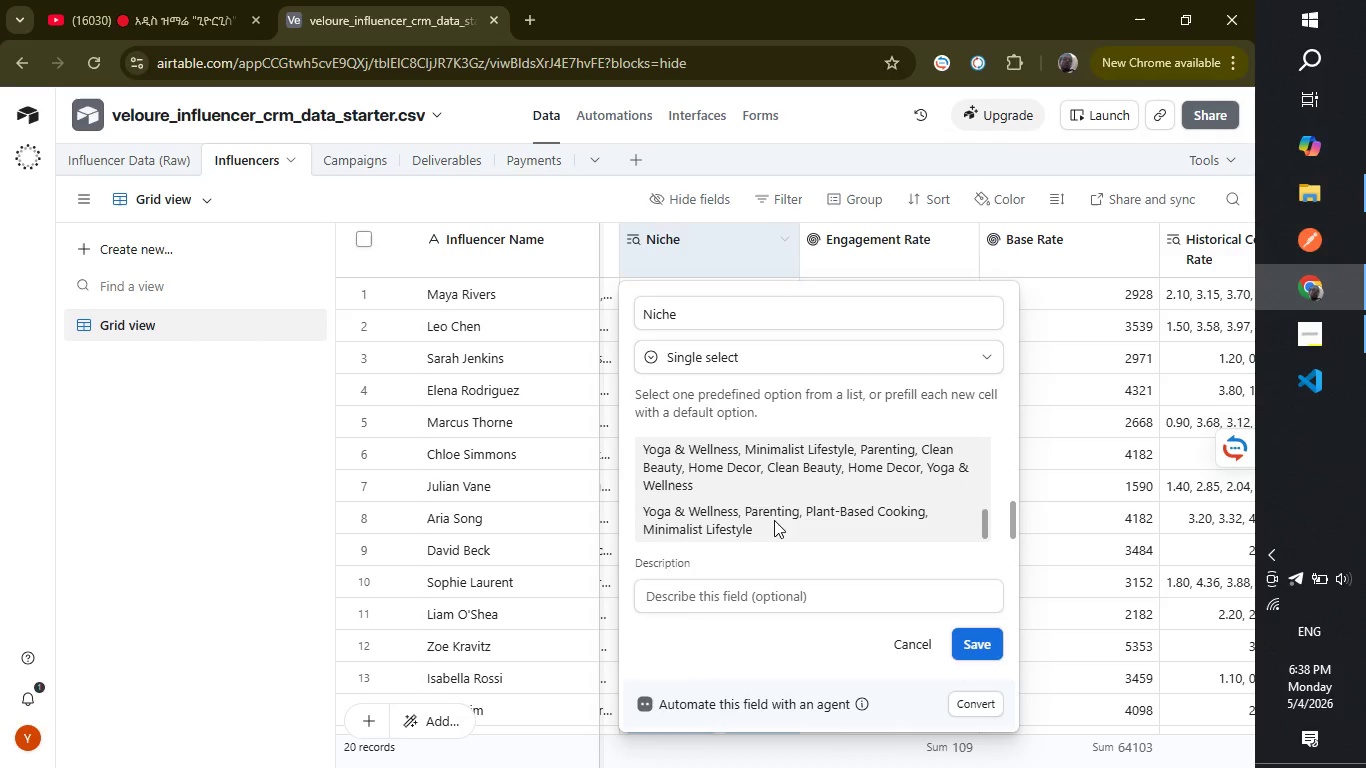 
double_click([774, 520])
 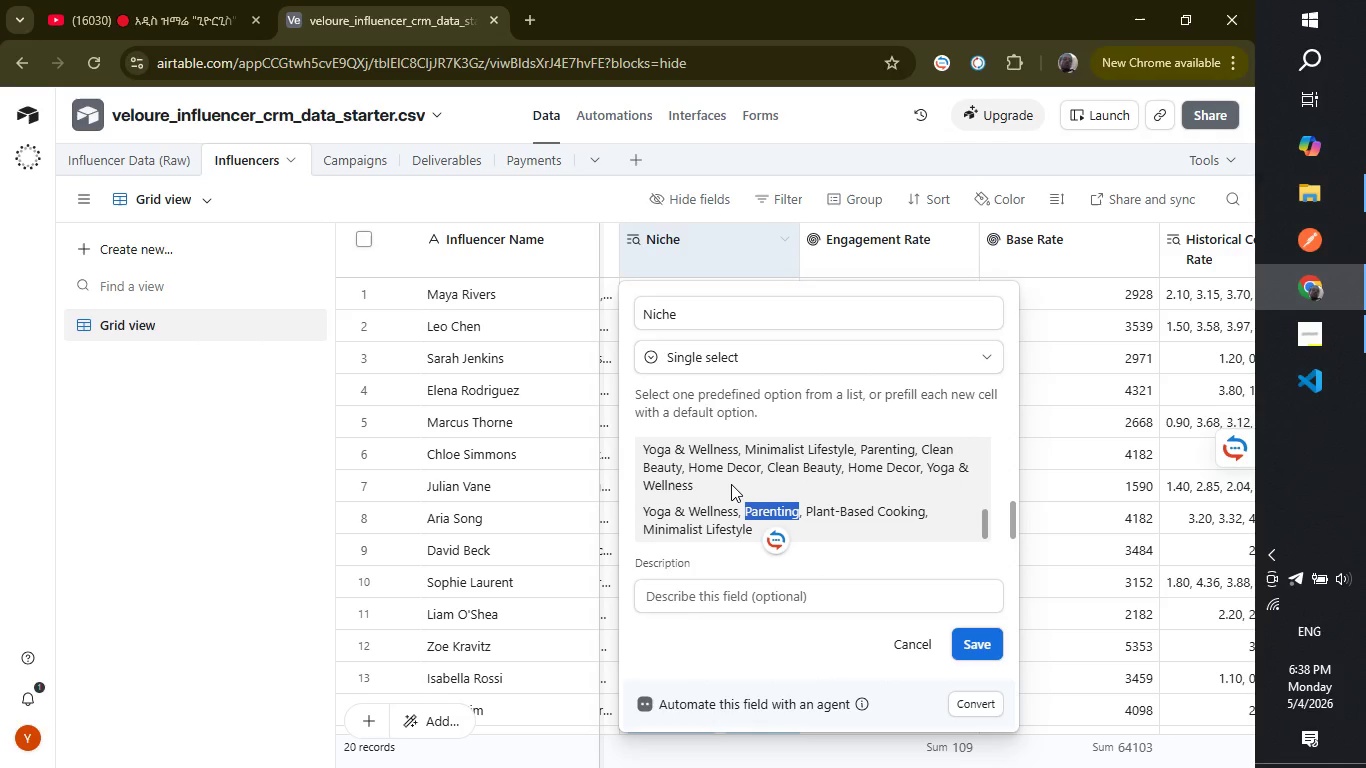 
left_click([862, 509])
 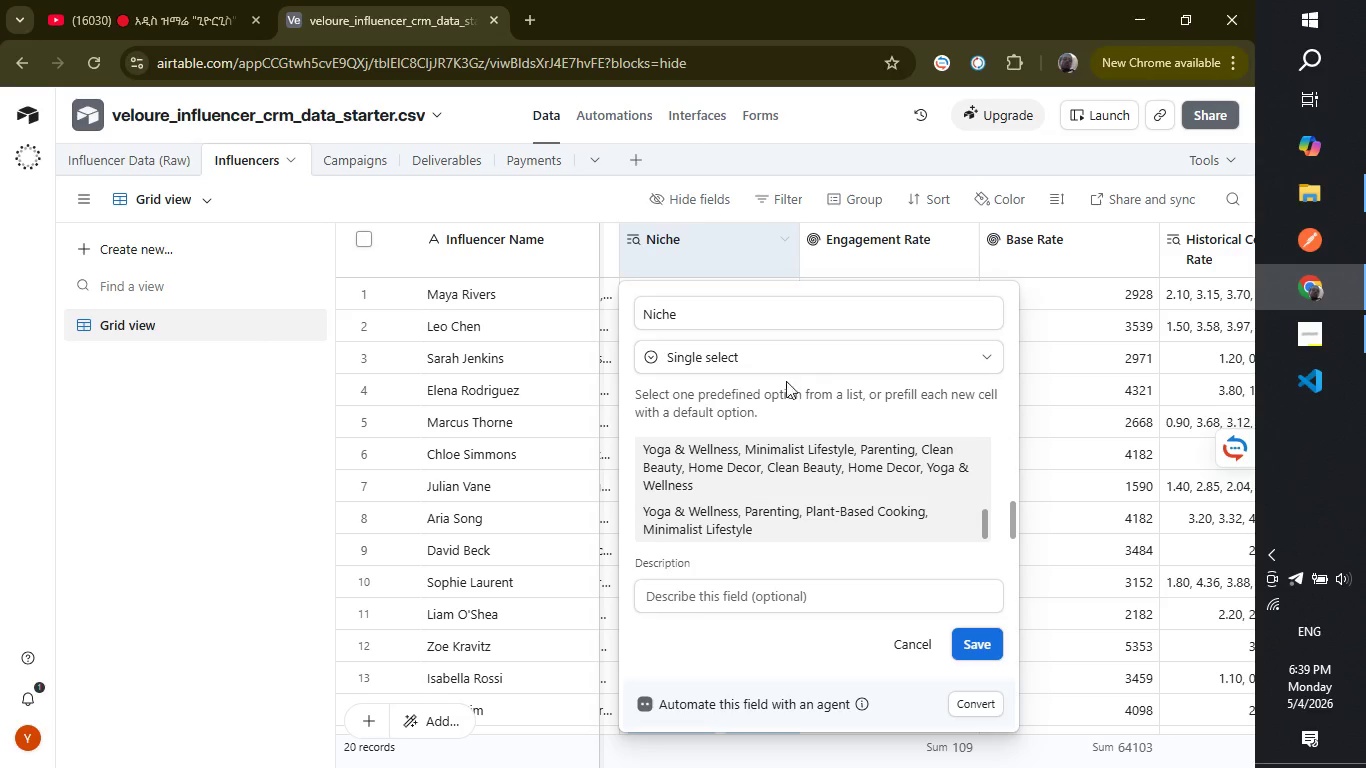 
left_click([760, 351])
 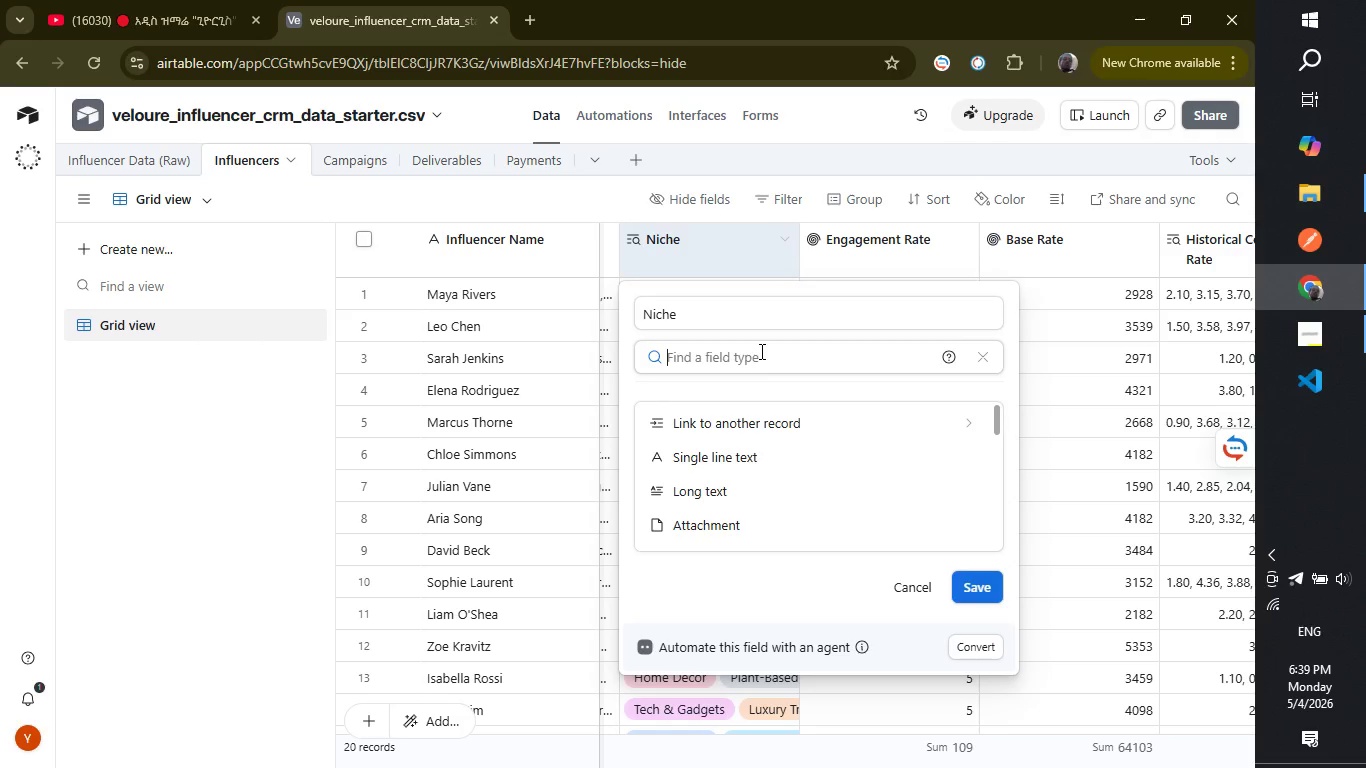 
type(sin)
 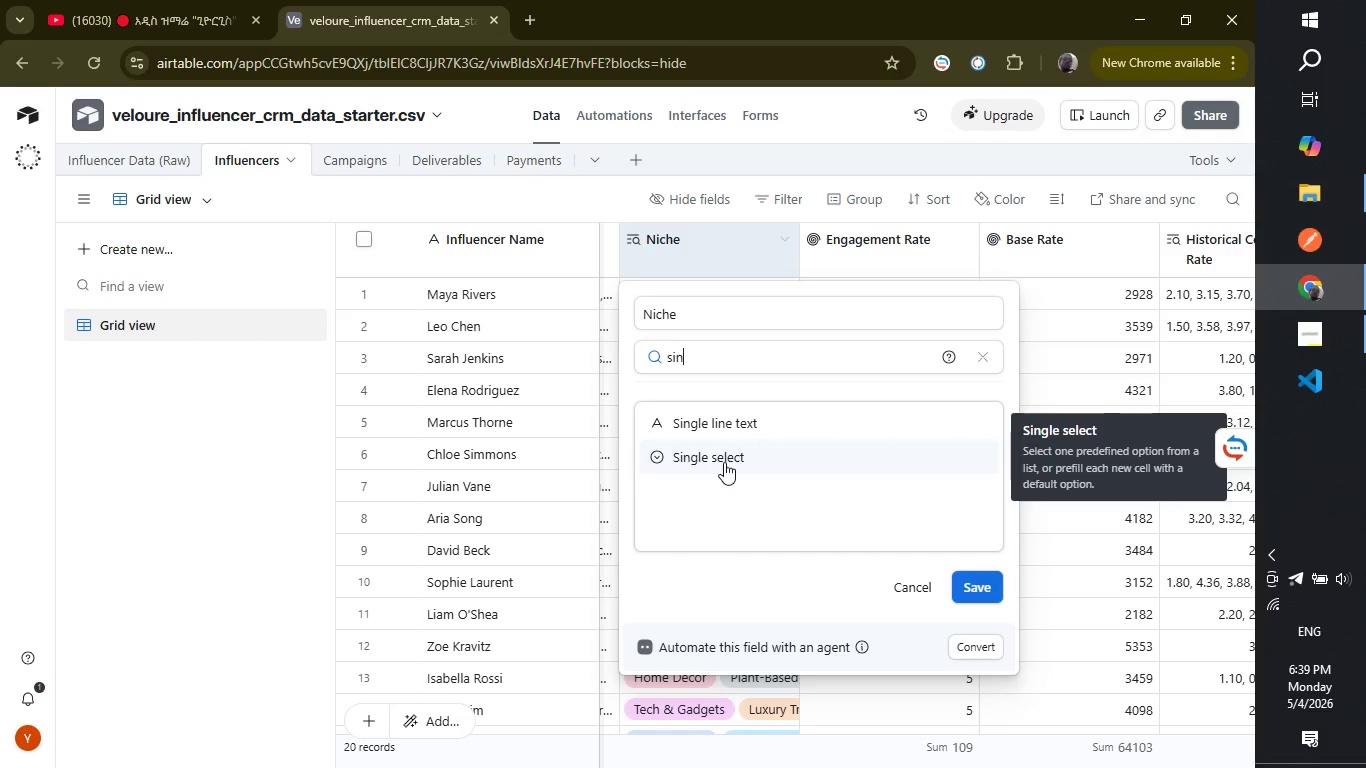 
wait(5.84)
 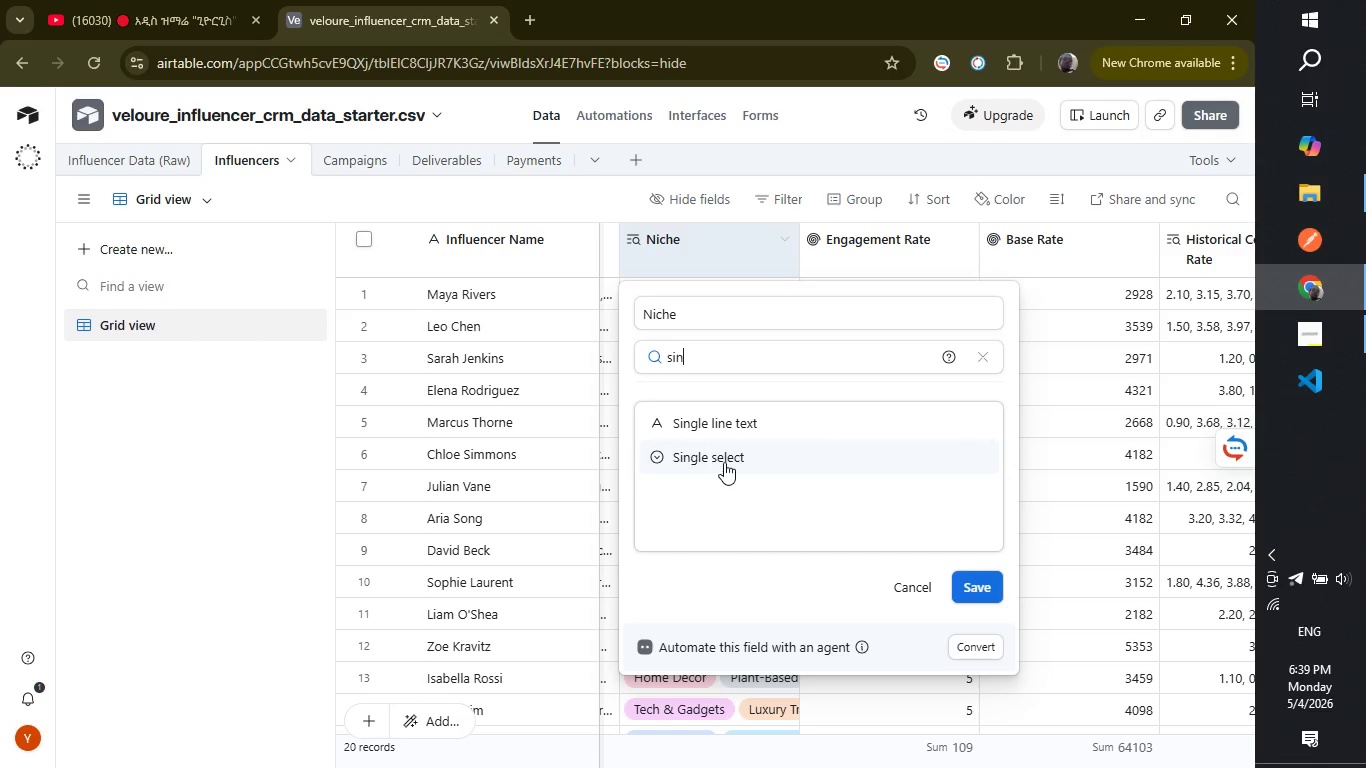 
left_click([713, 447])
 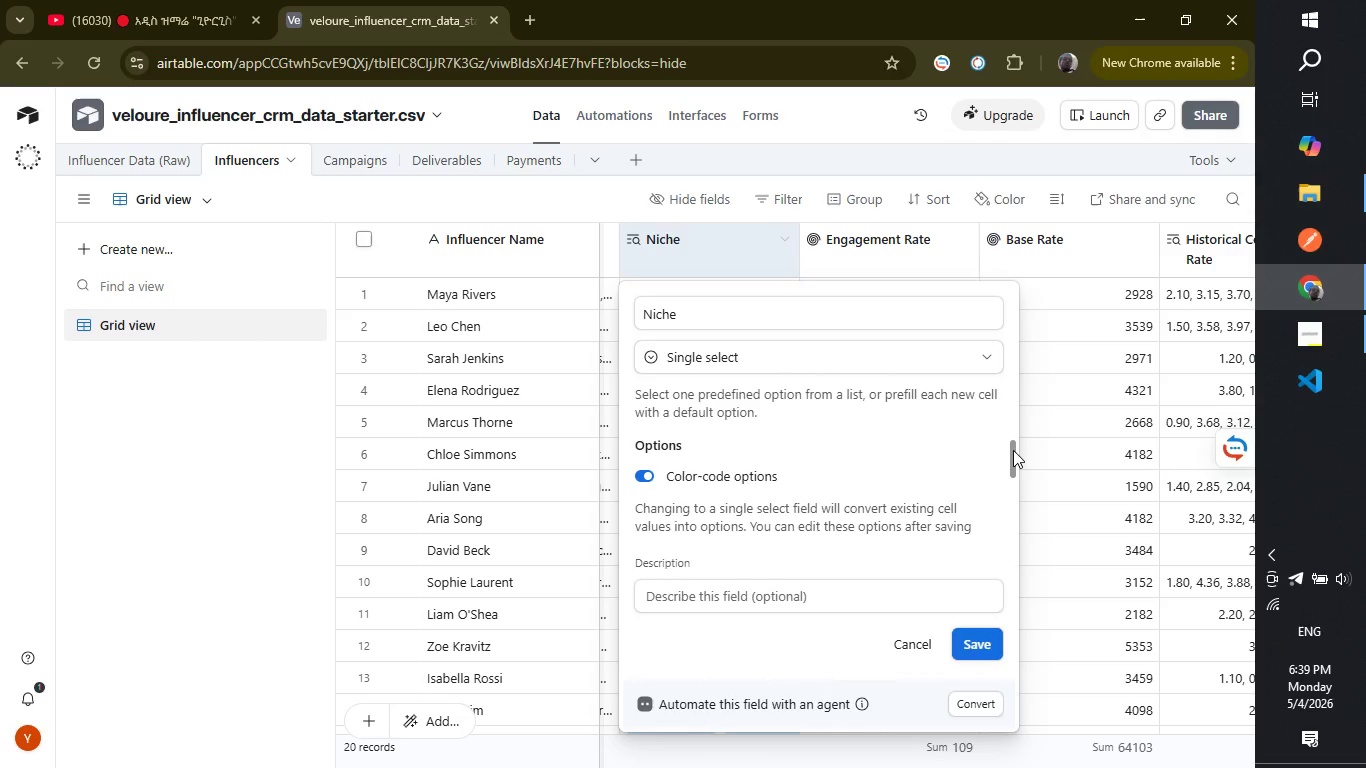 
left_click_drag(start_coordinate=[1010, 451], to_coordinate=[1009, 480])
 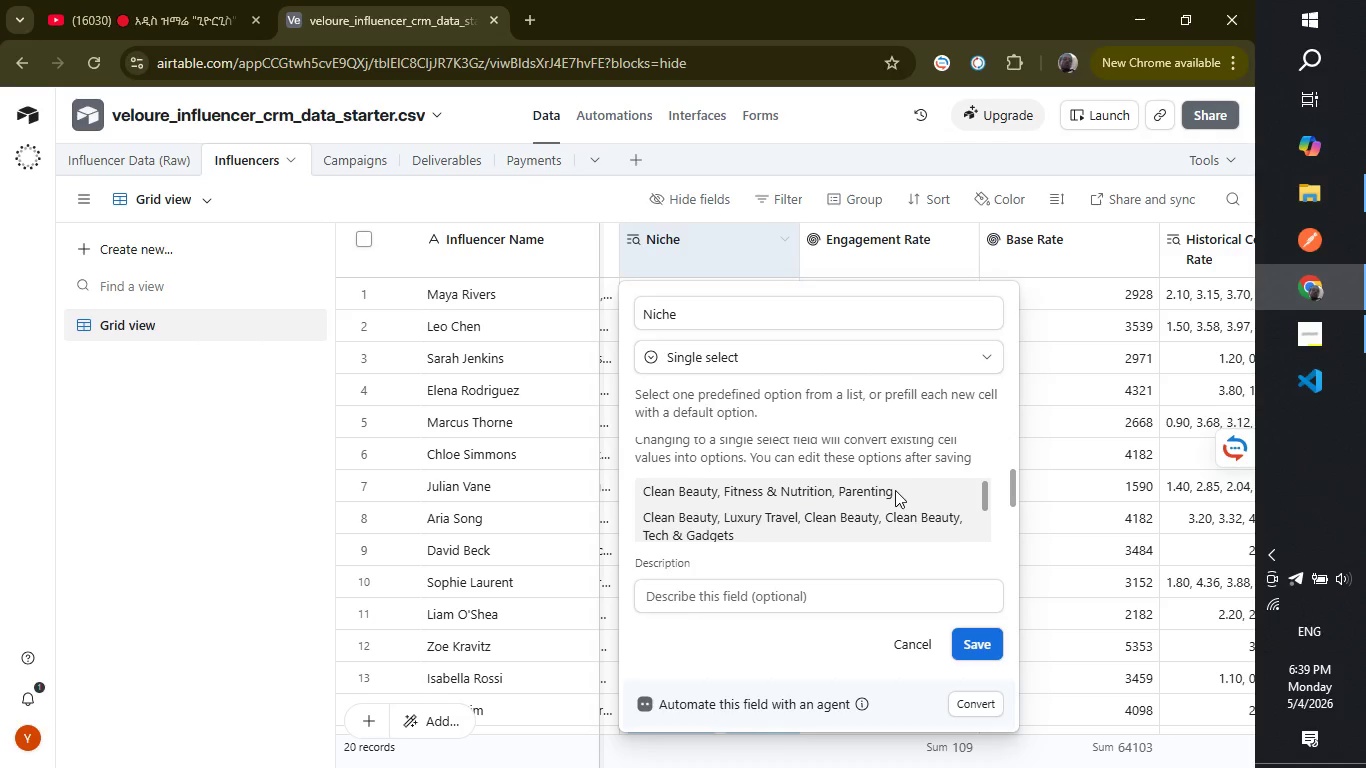 
left_click([895, 490])
 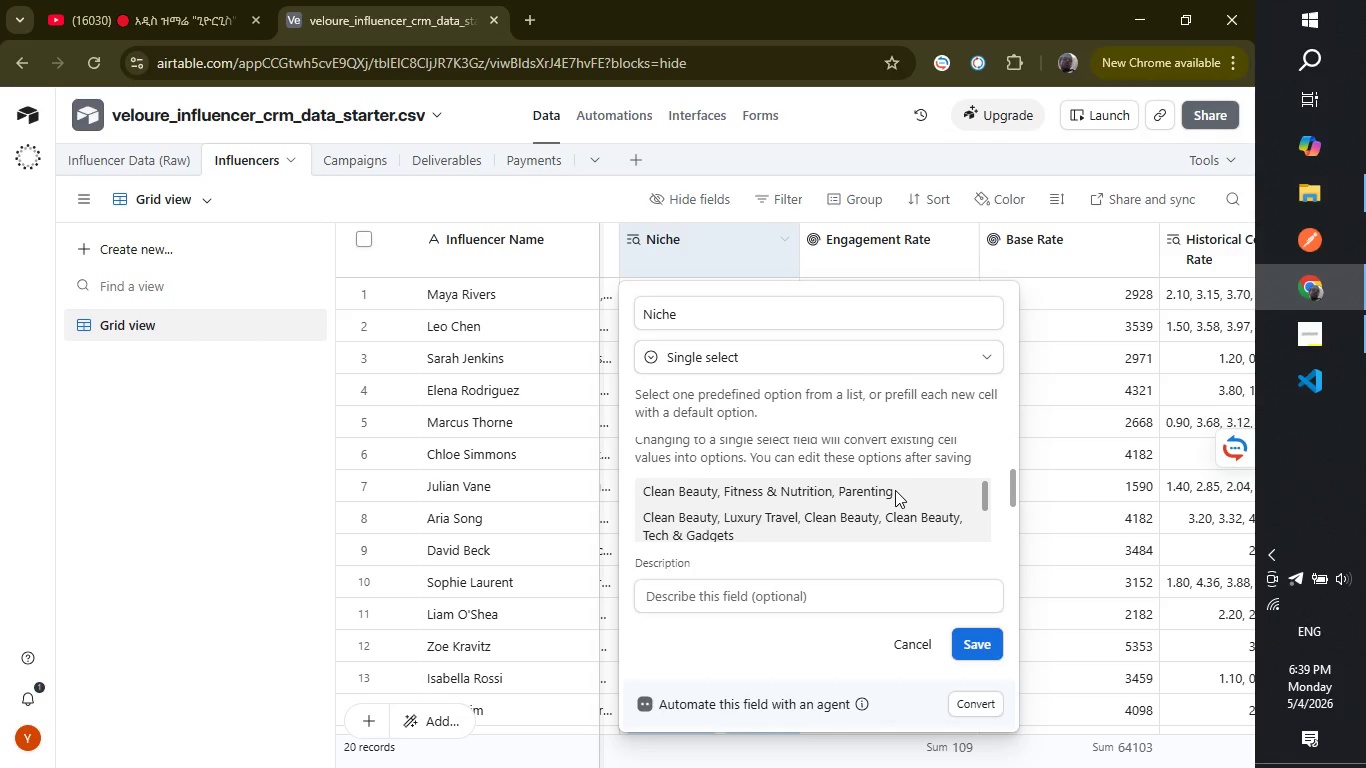 
left_click([895, 490])
 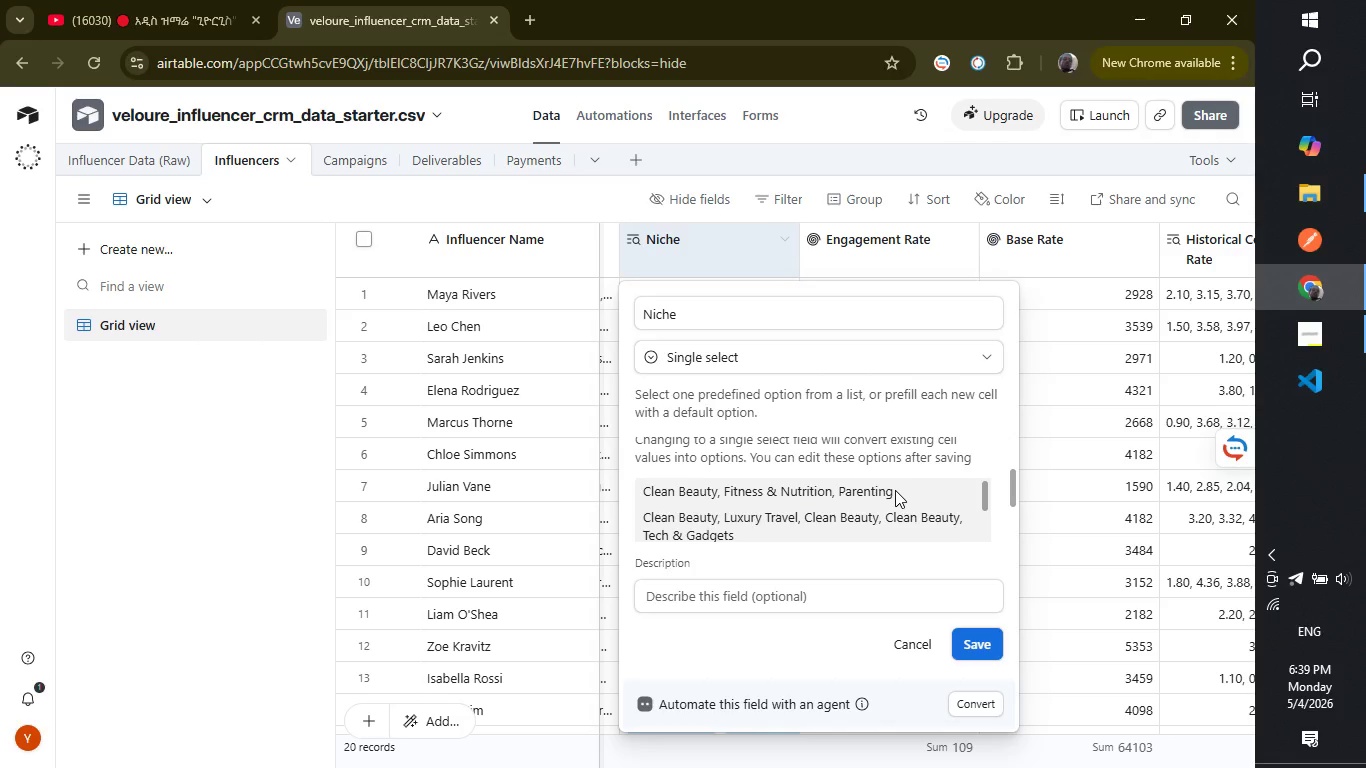 
left_click([895, 490])
 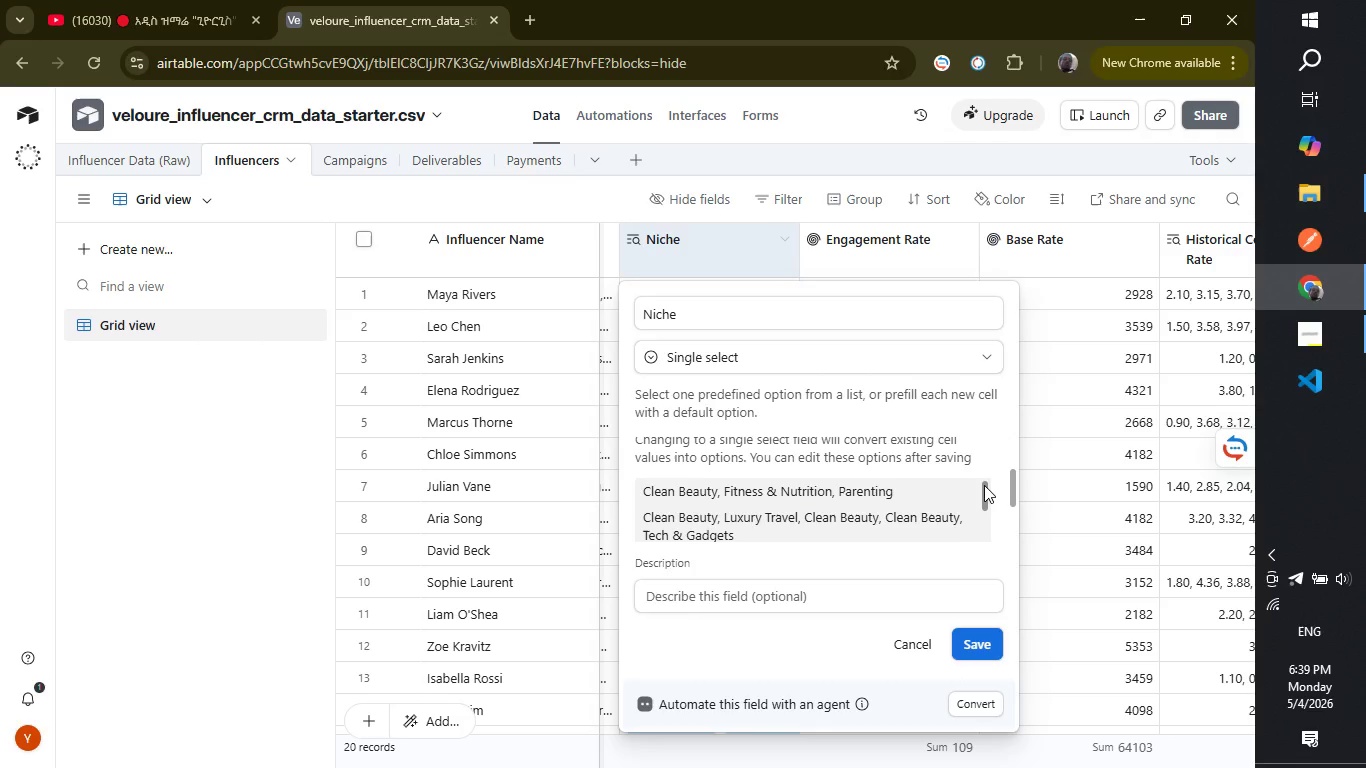 
left_click_drag(start_coordinate=[984, 485], to_coordinate=[980, 541])
 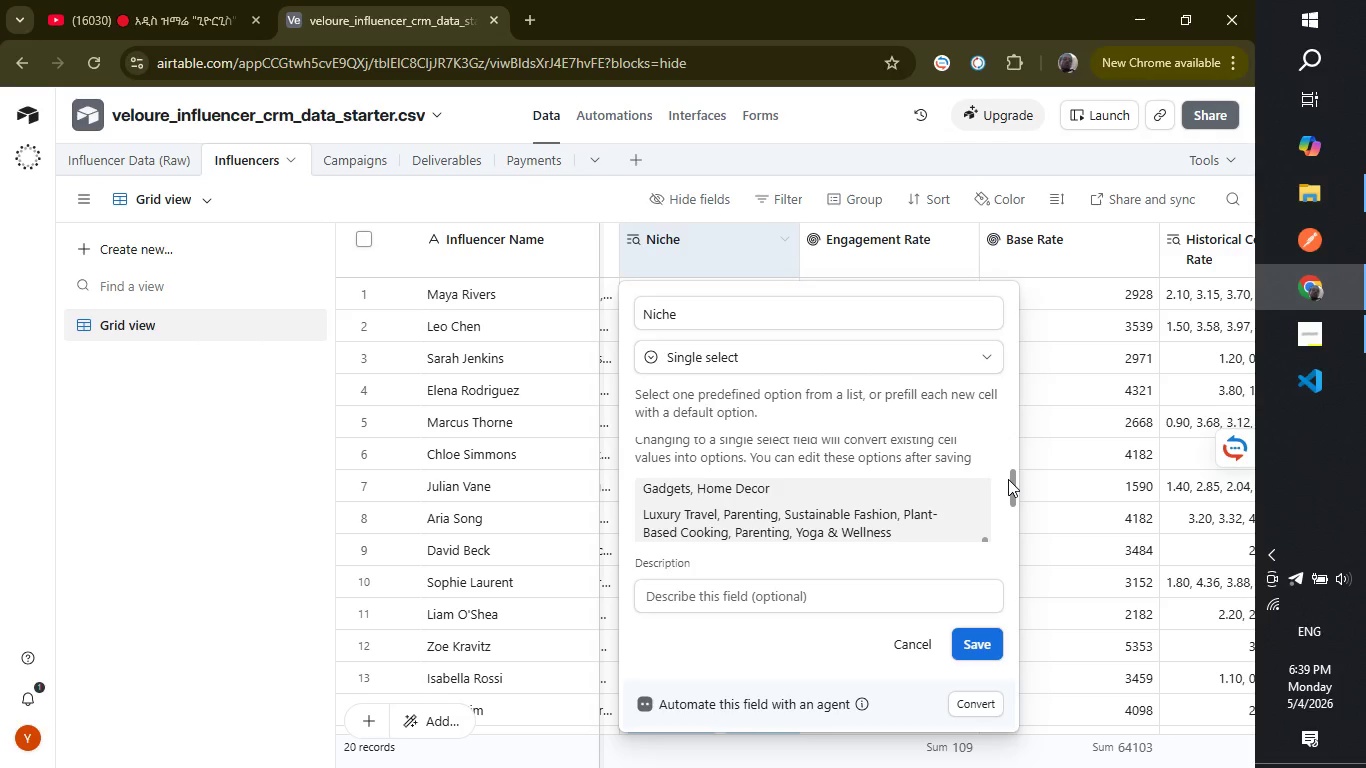 
left_click_drag(start_coordinate=[1013, 477], to_coordinate=[1004, 535])
 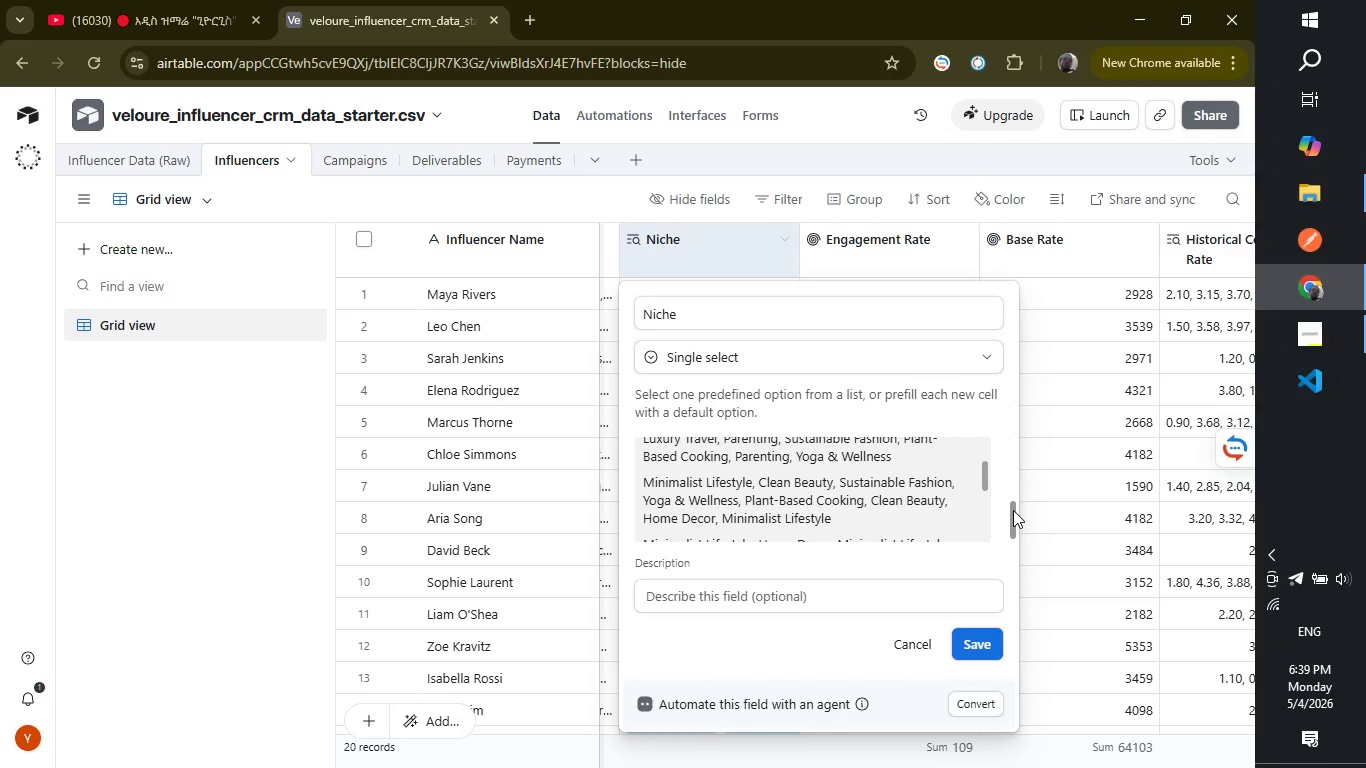 
left_click_drag(start_coordinate=[1013, 510], to_coordinate=[1006, 558])
 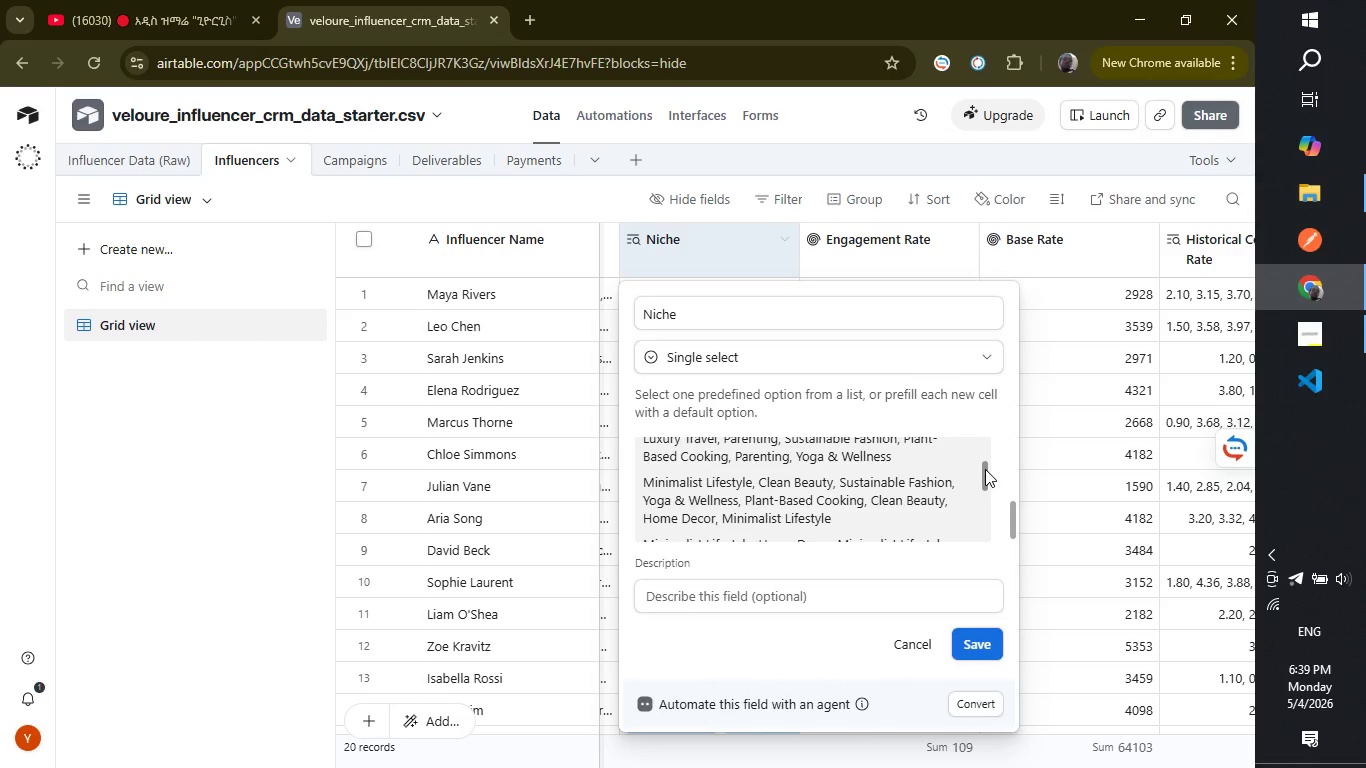 
left_click_drag(start_coordinate=[984, 469], to_coordinate=[983, 540])
 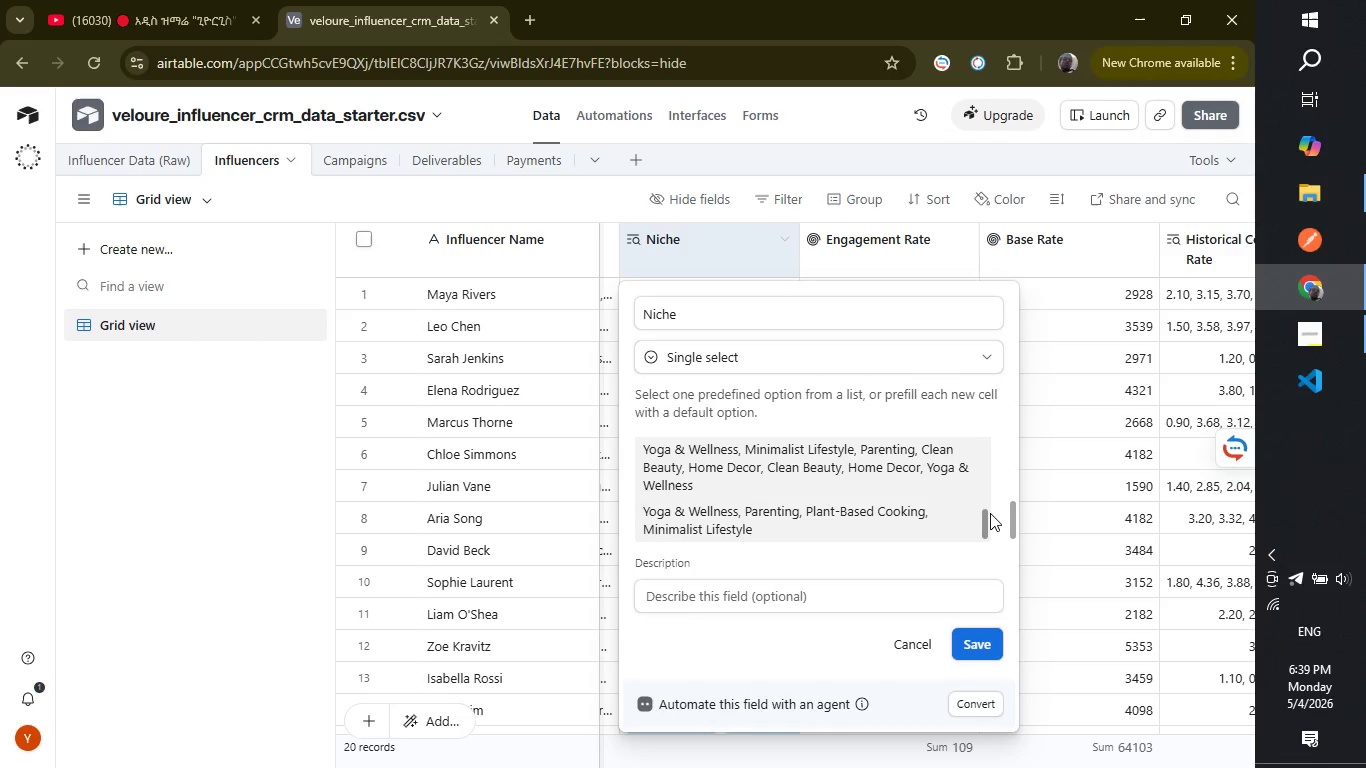 
left_click([987, 514])
 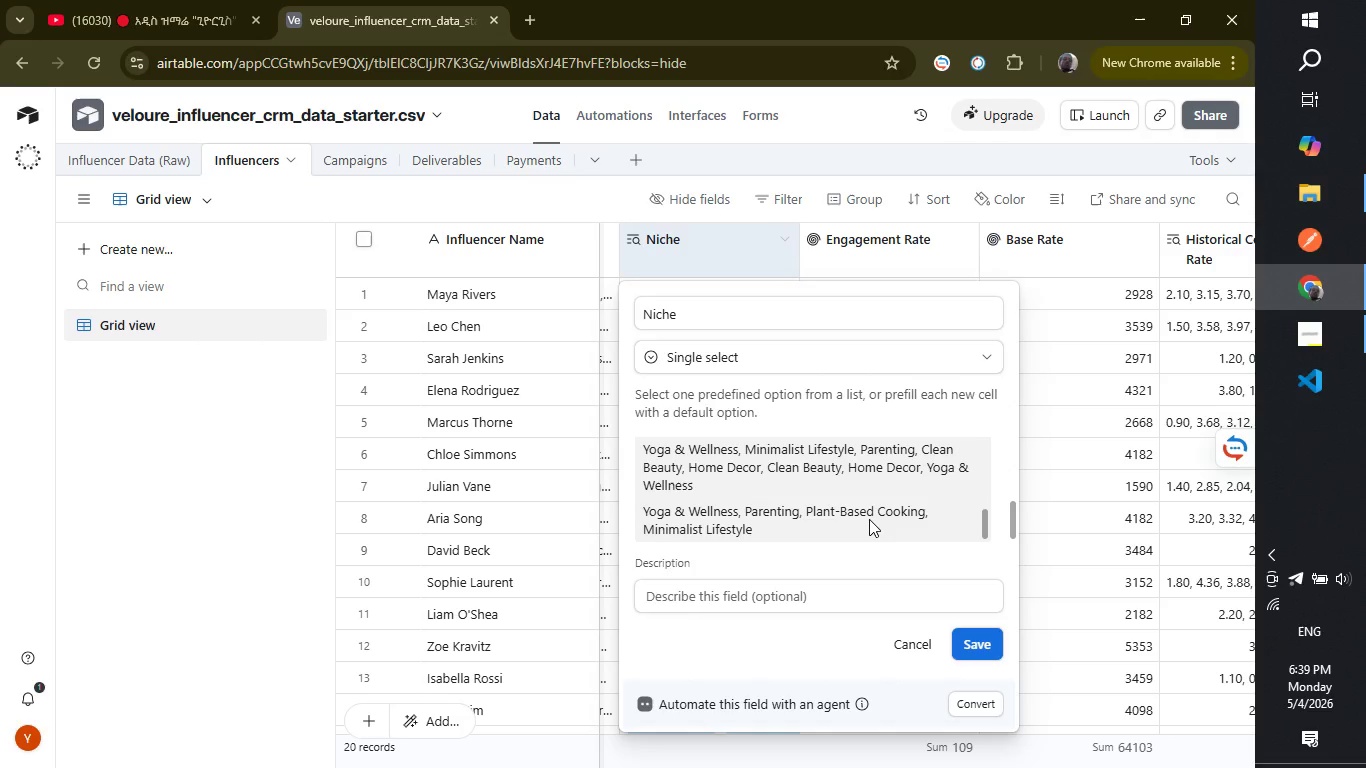 
left_click([869, 519])
 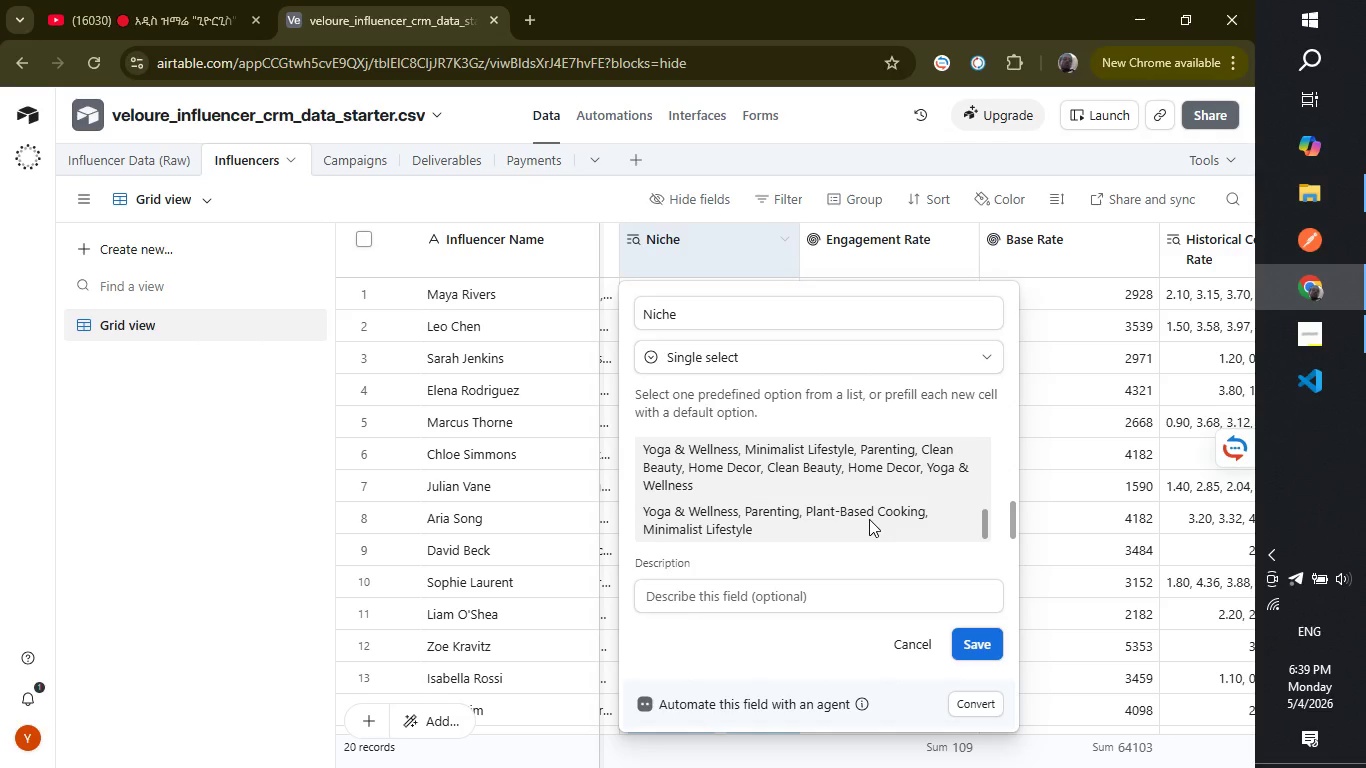 
type(sfs)
 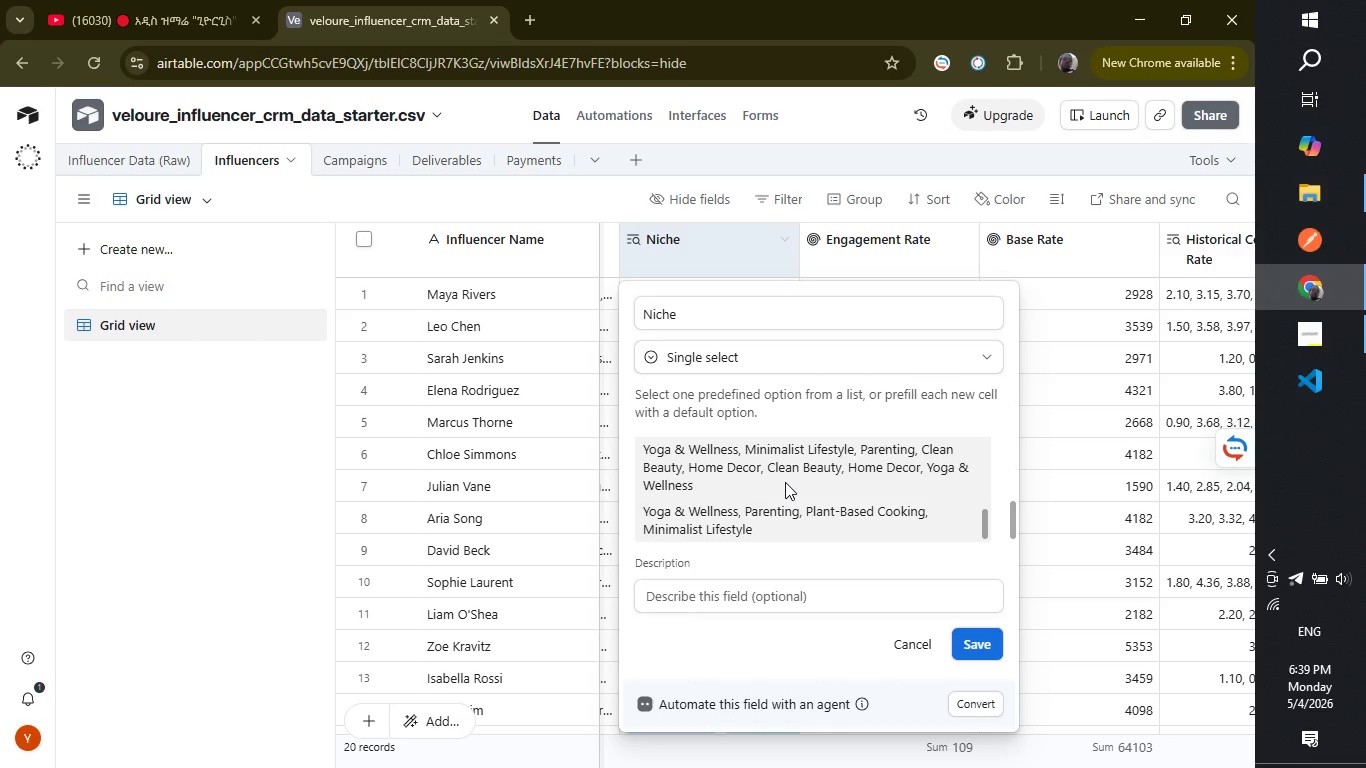 
double_click([785, 482])
 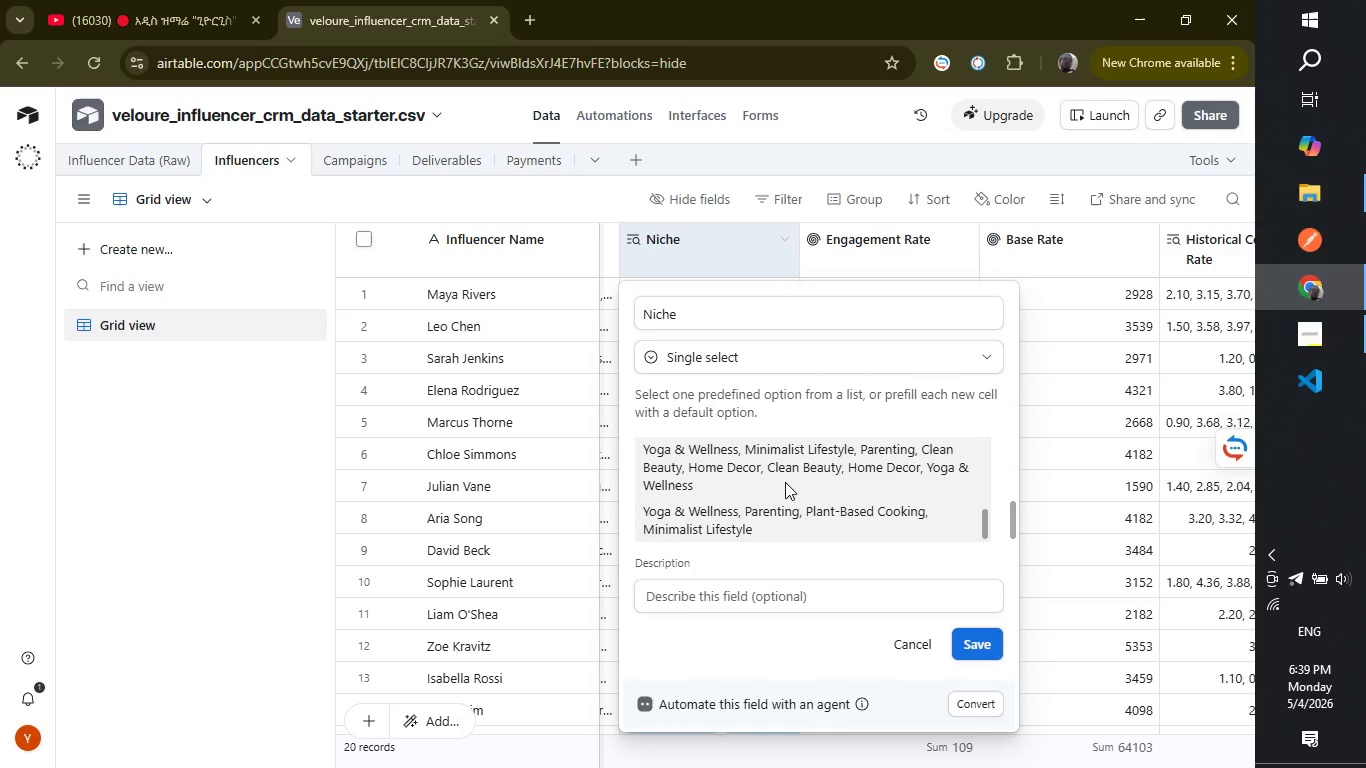 
left_click([785, 482])
 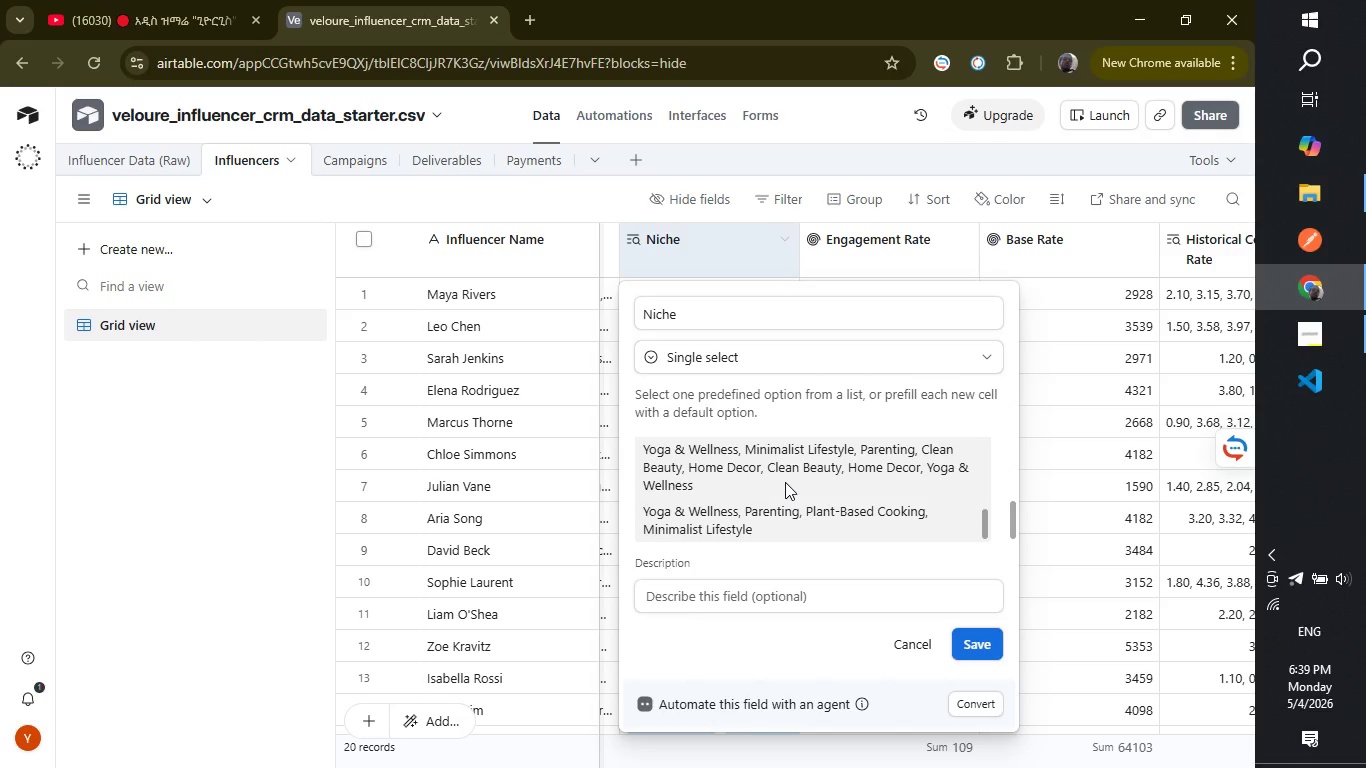 
type(sdfs)
 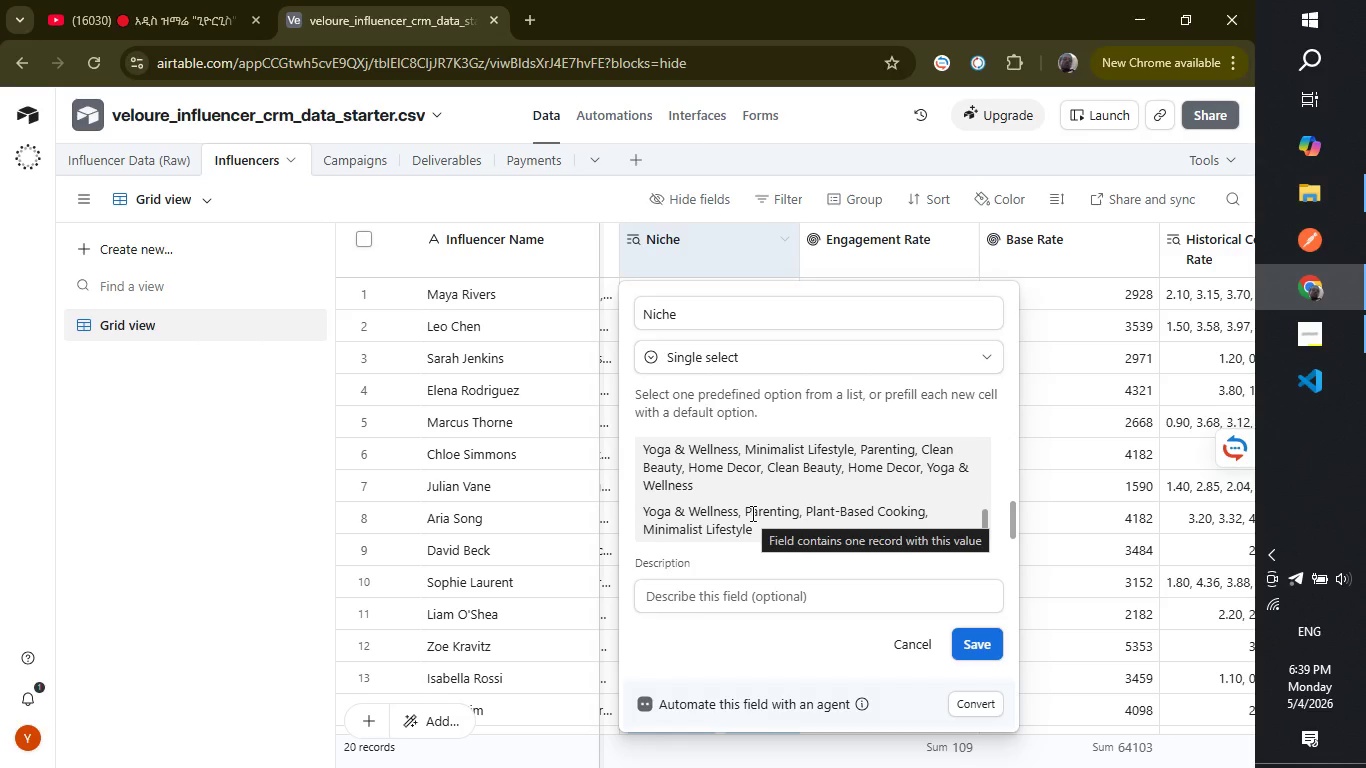 
double_click([751, 513])
 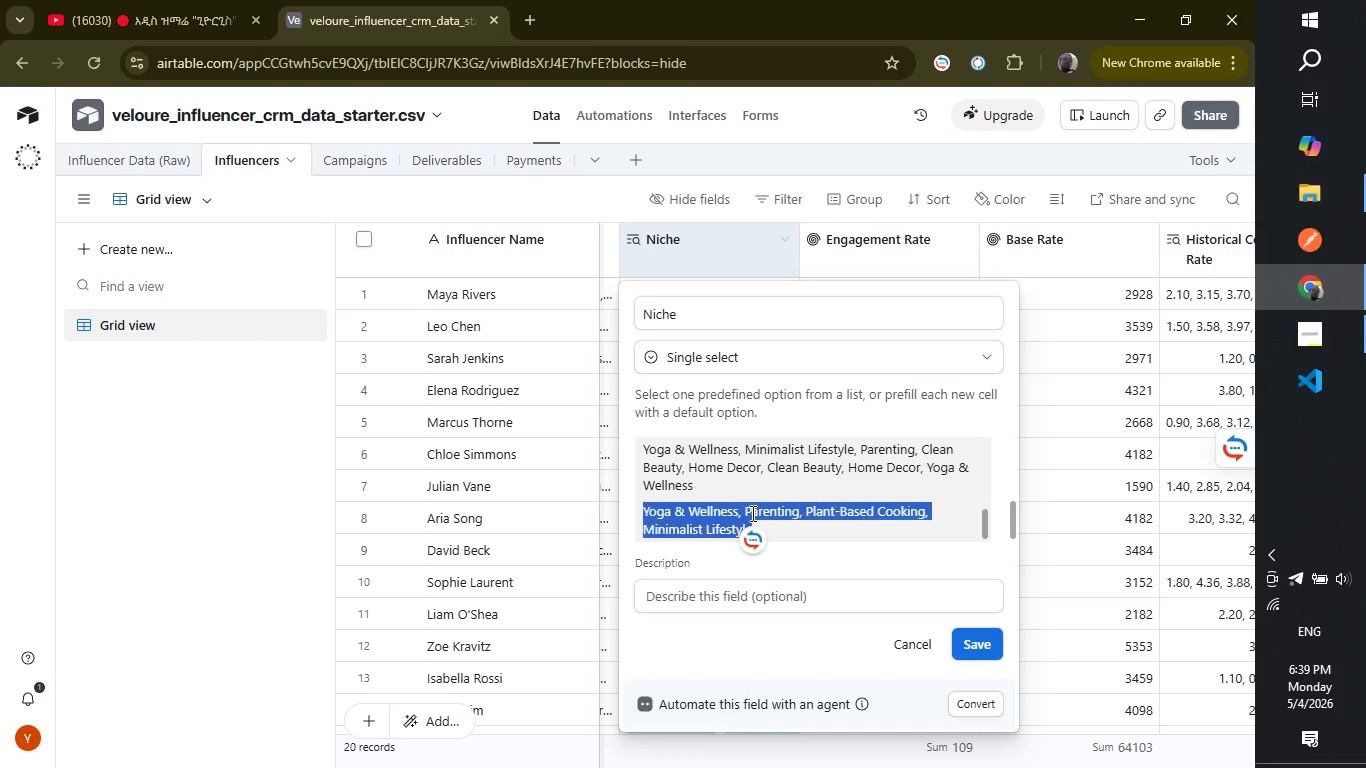 
triple_click([751, 513])
 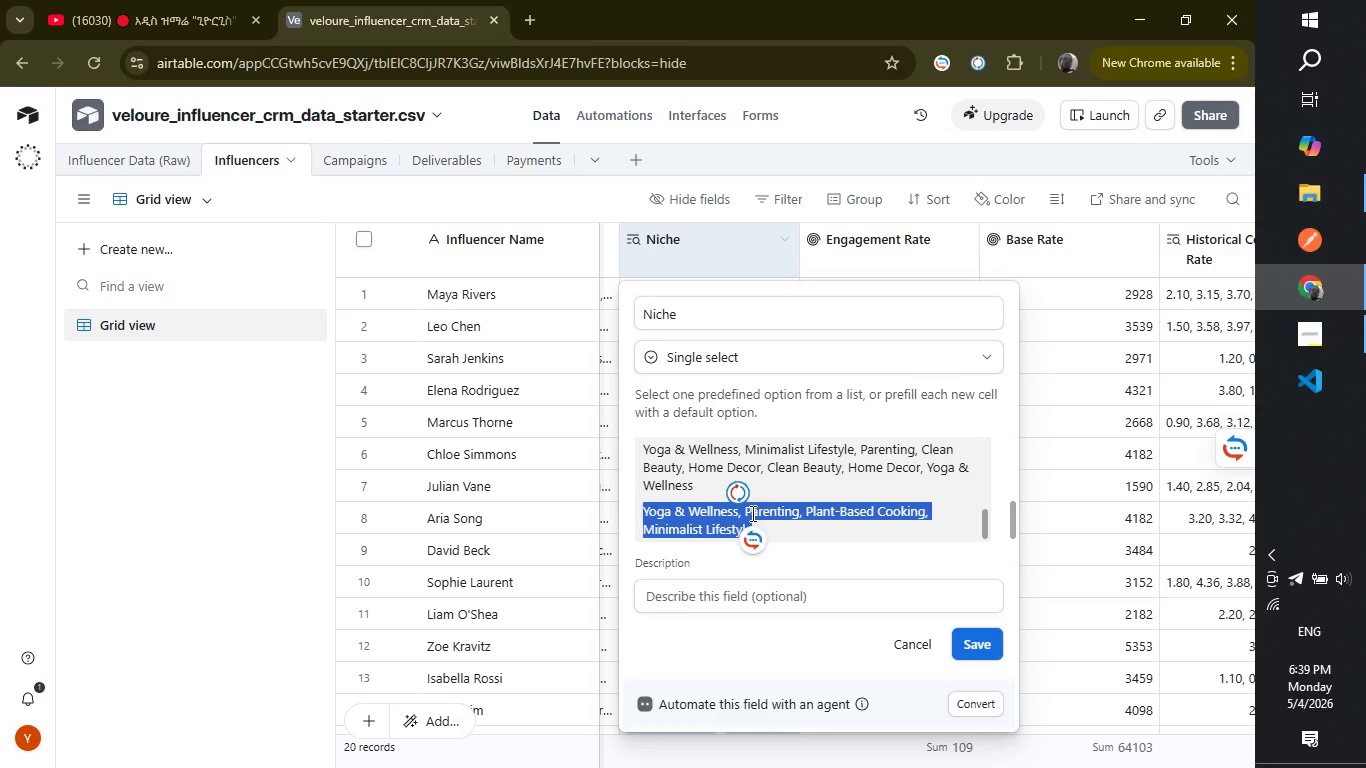 
left_click([751, 513])
 